 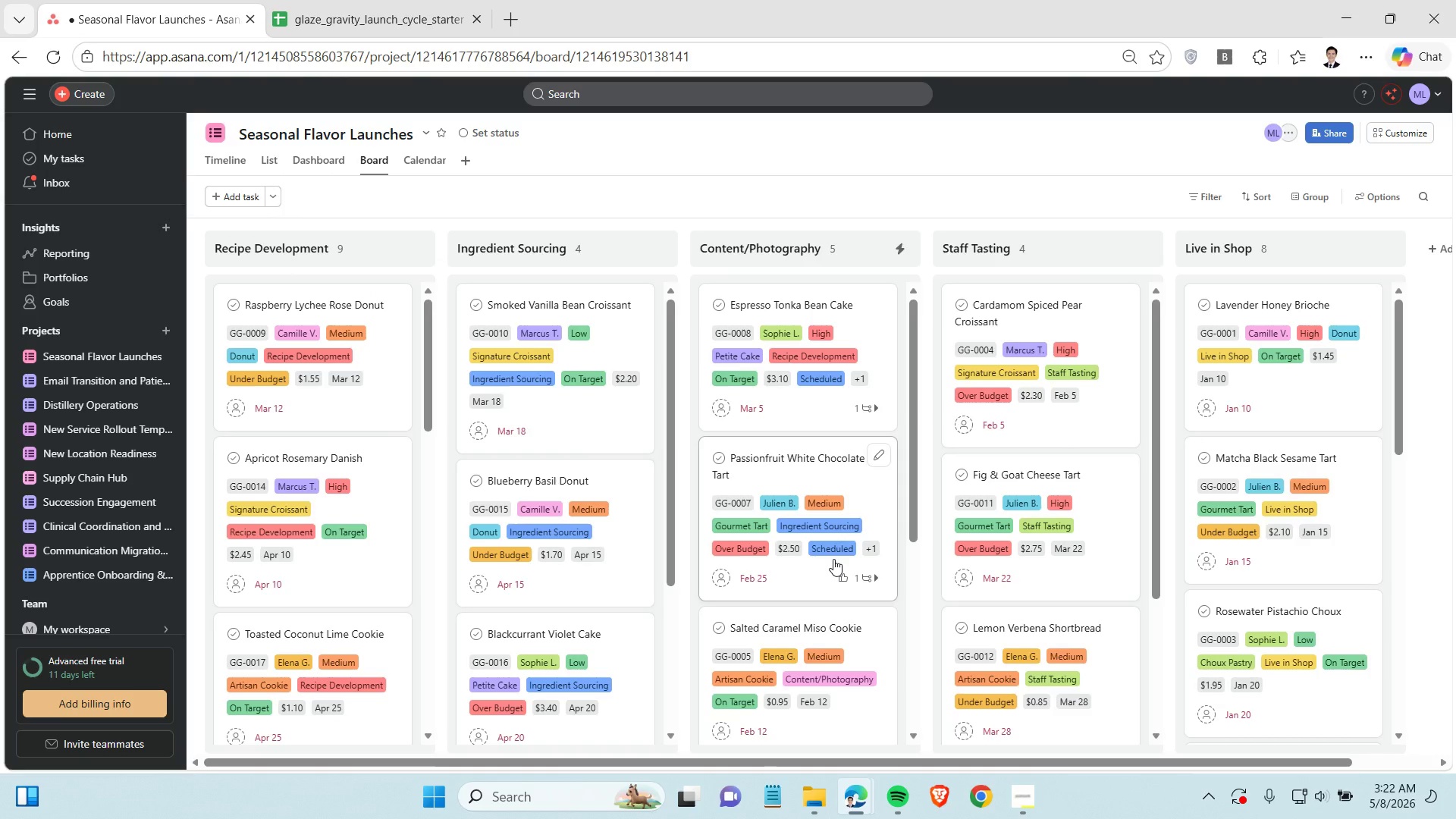 
key(Alt+Meta+R)
 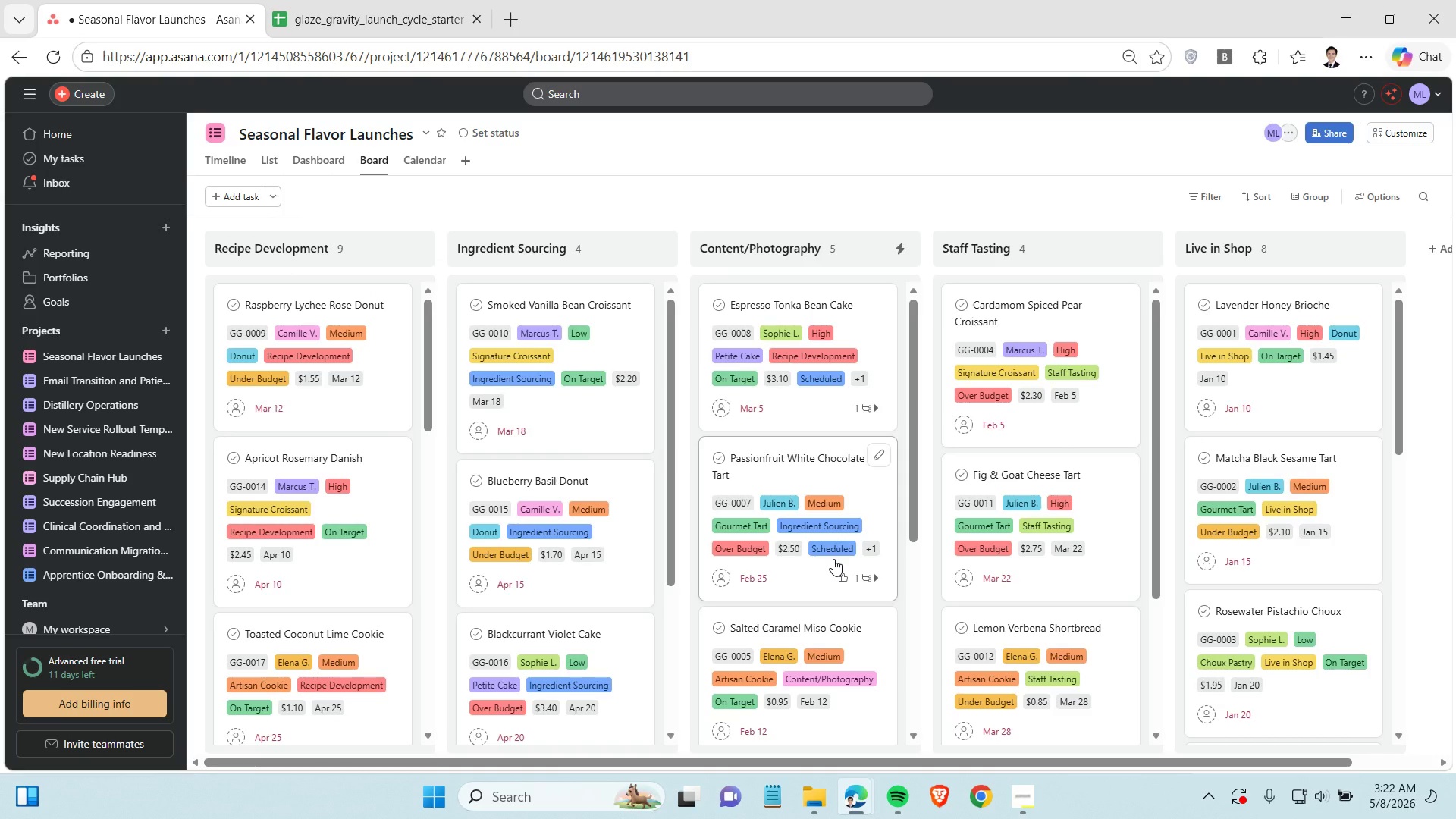 
wait(9.2)
 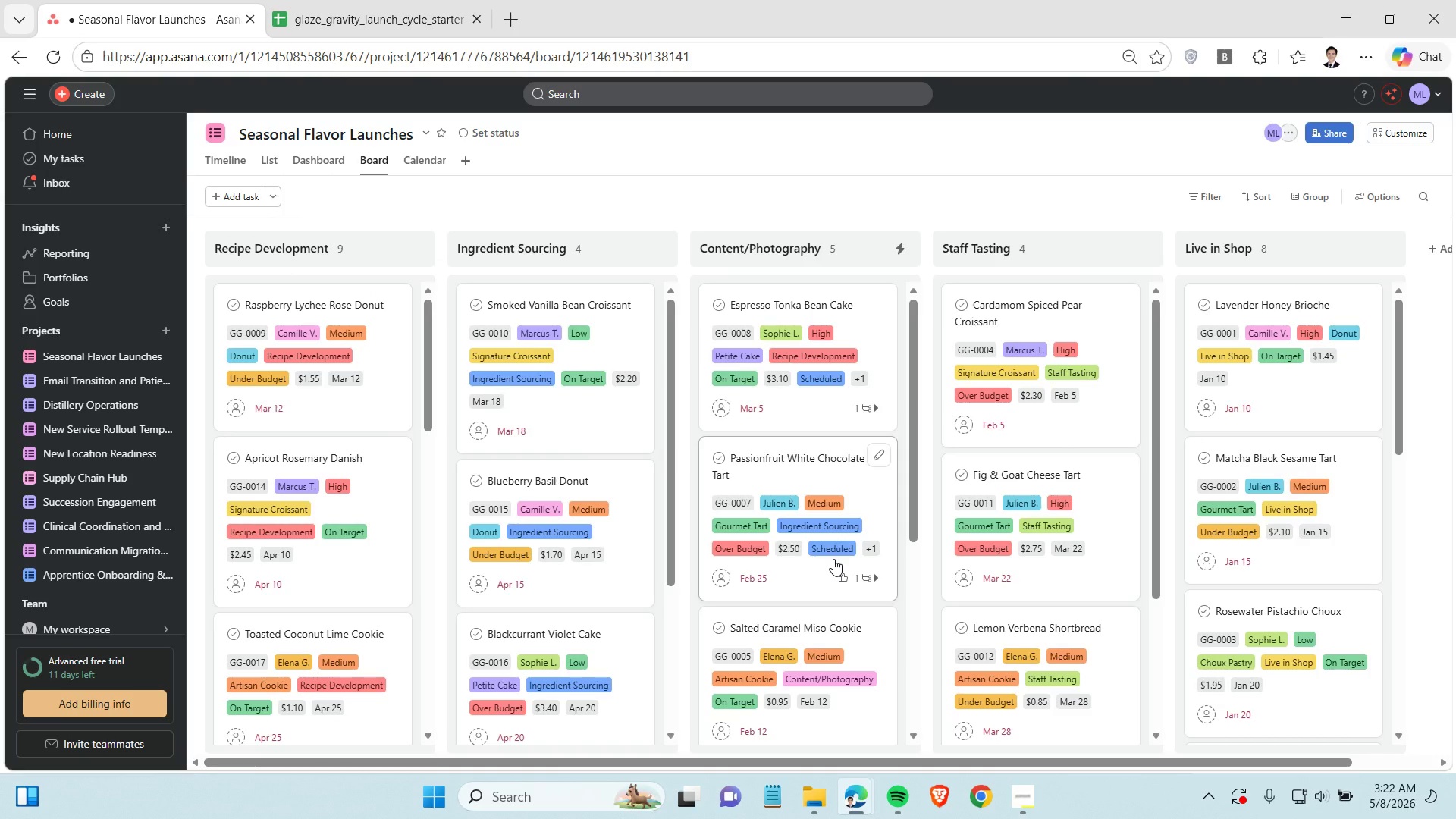 
scroll: coordinate [1293, 431], scroll_direction: down, amount: 34.0
 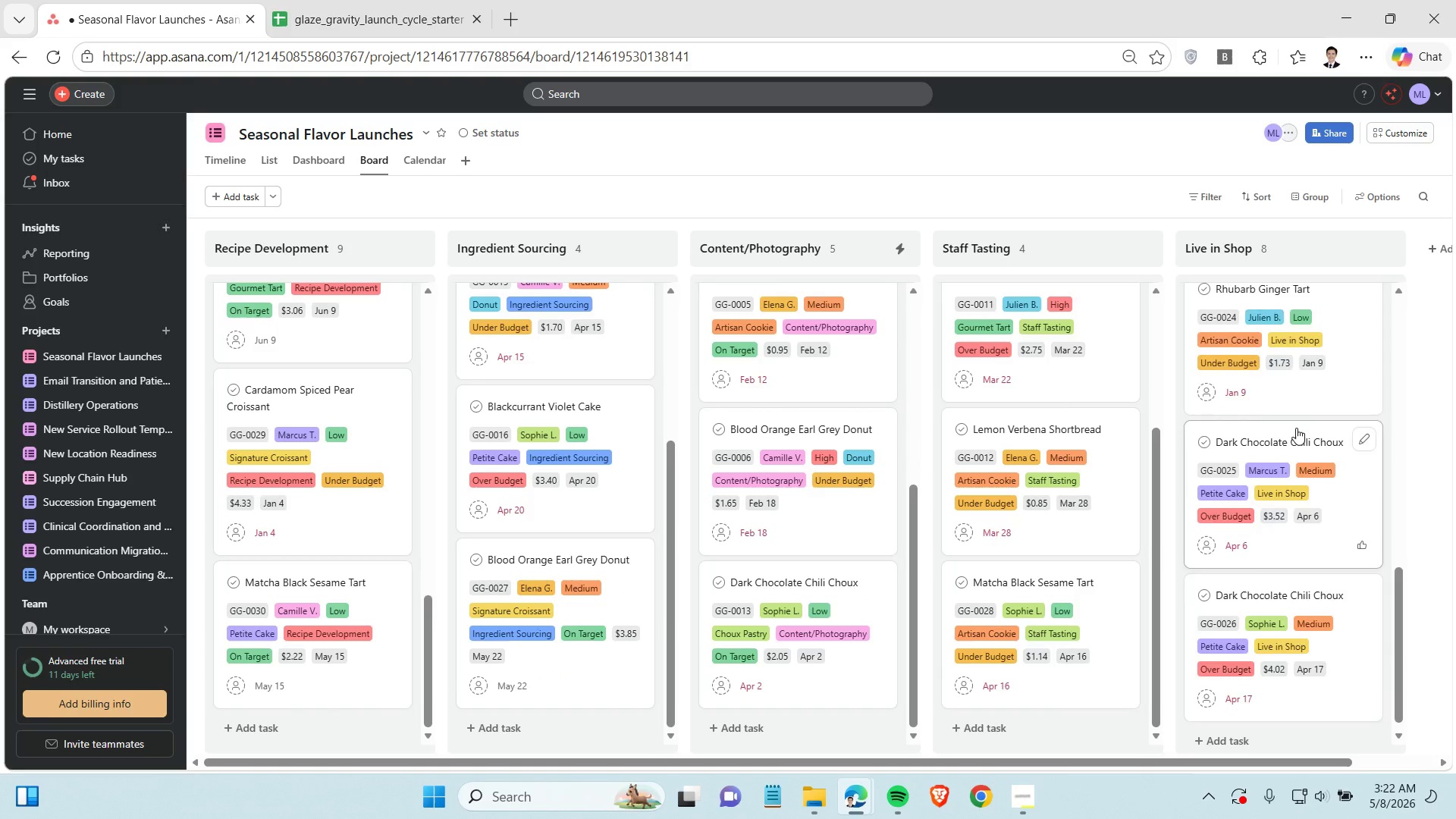 
scroll: coordinate [1294, 422], scroll_direction: up, amount: 15.0
 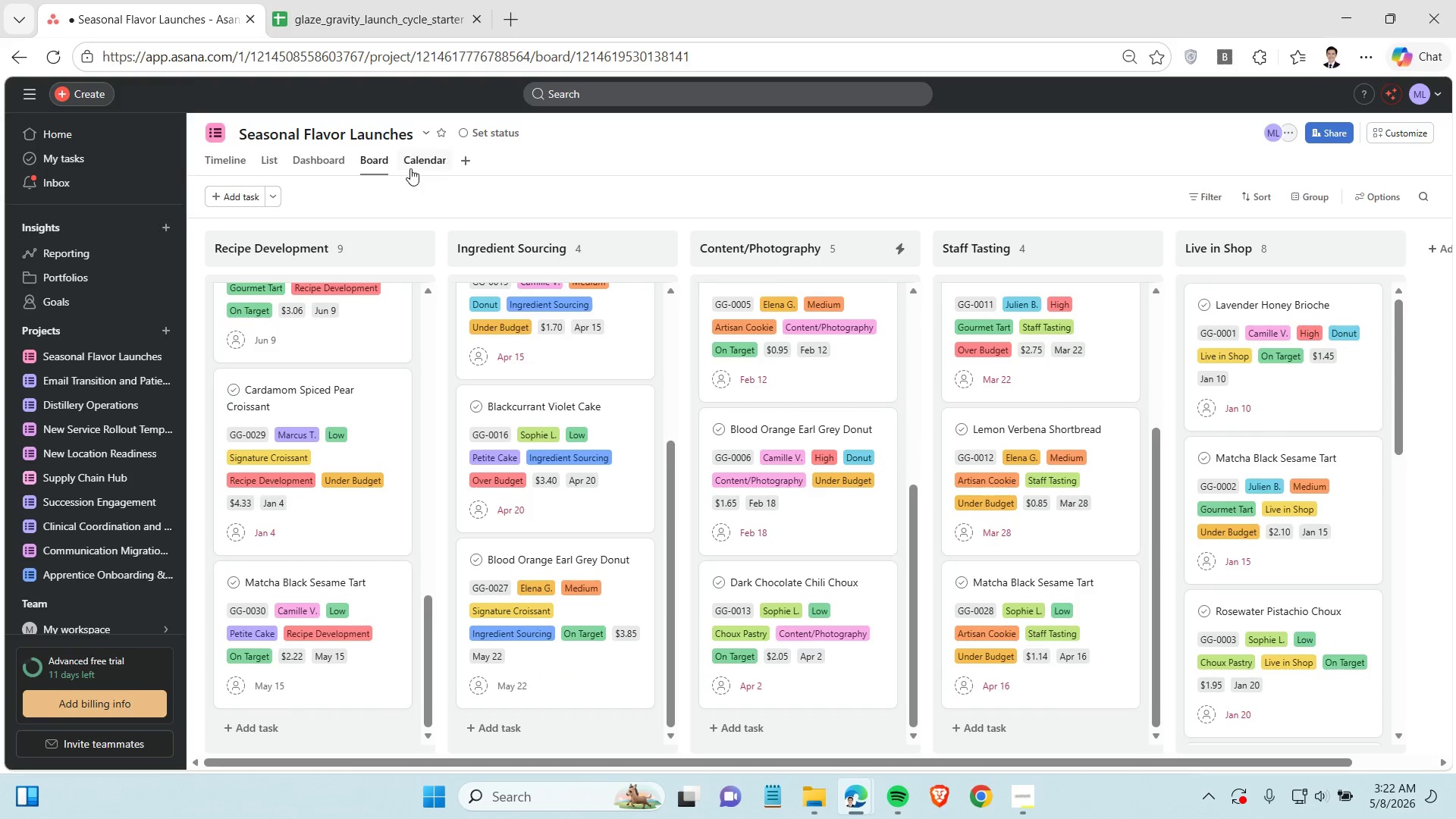 
left_click([410, 168])
 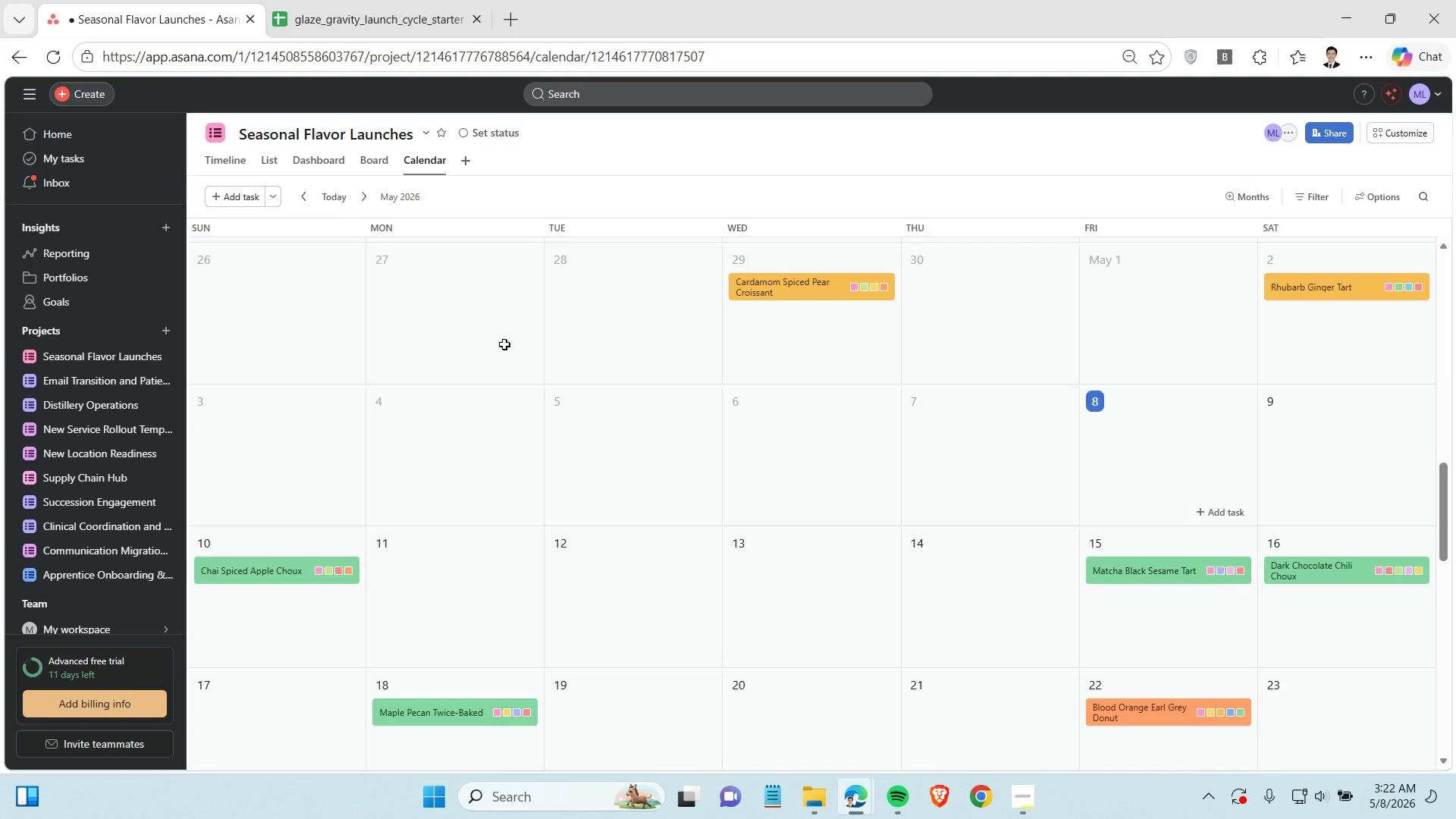 
scroll: coordinate [645, 439], scroll_direction: up, amount: 1.0
 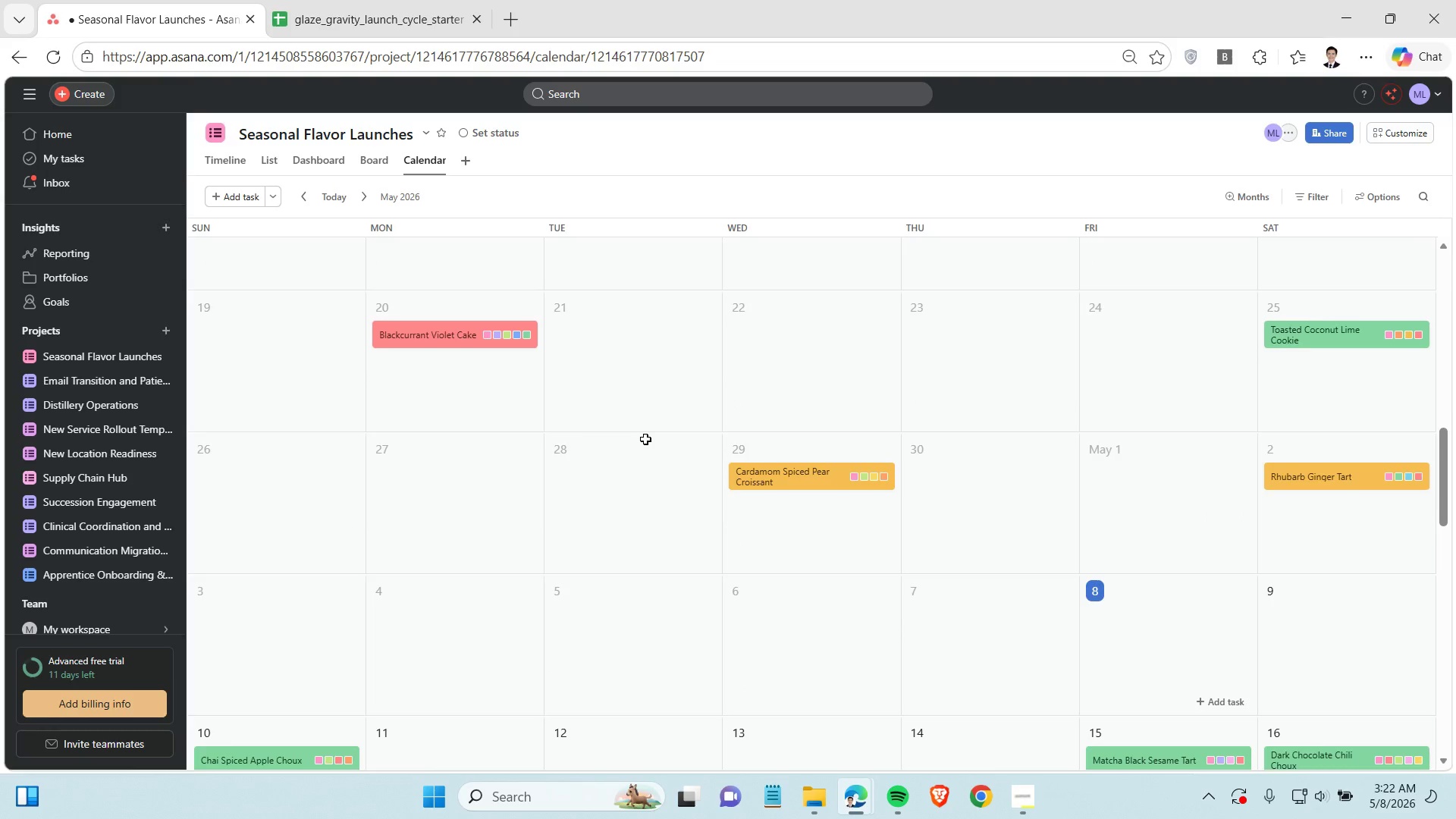 
scroll: coordinate [645, 438], scroll_direction: down, amount: 3.0
 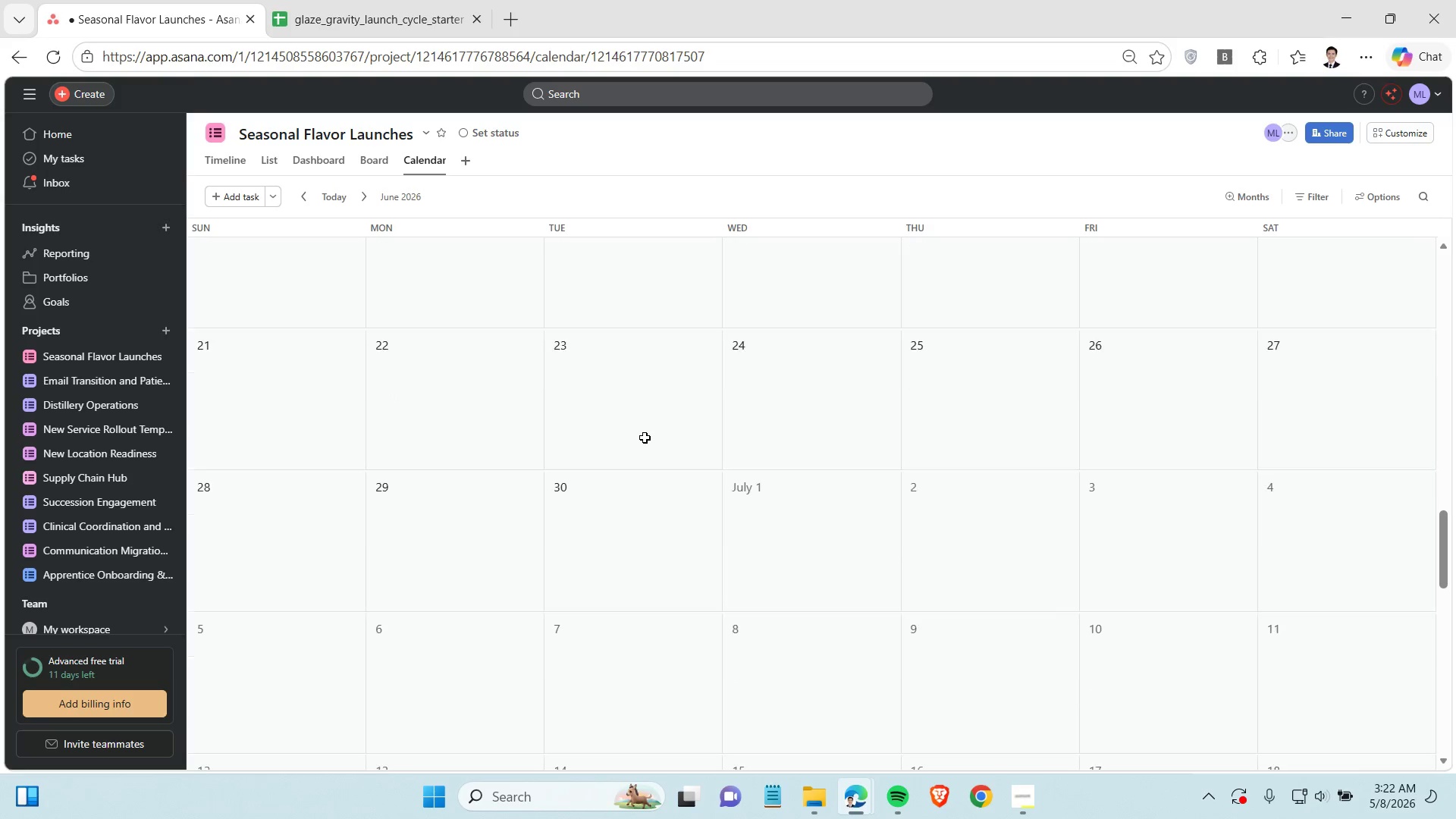 
scroll: coordinate [640, 435], scroll_direction: up, amount: 29.0
 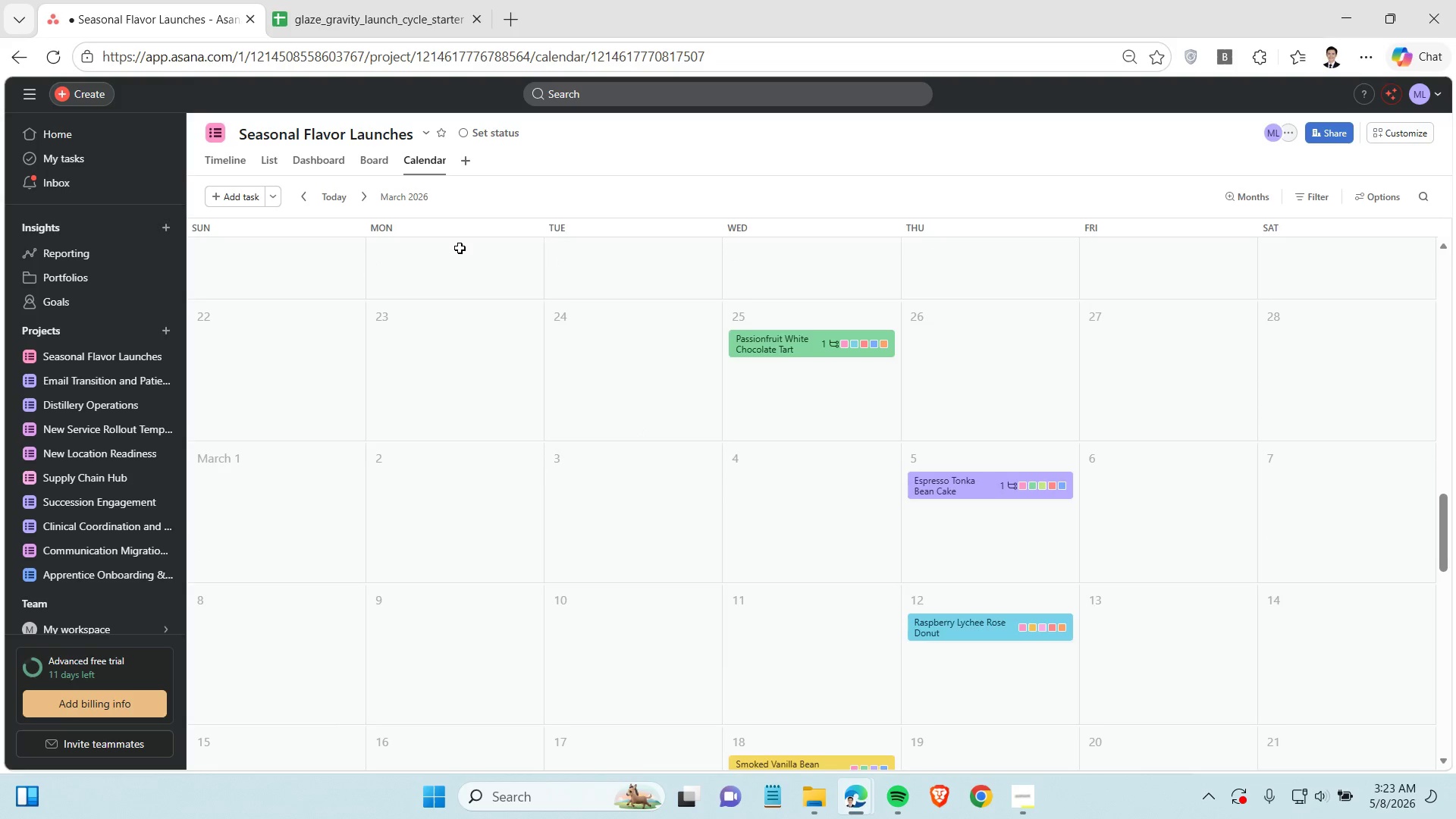 
left_click([370, 160])
 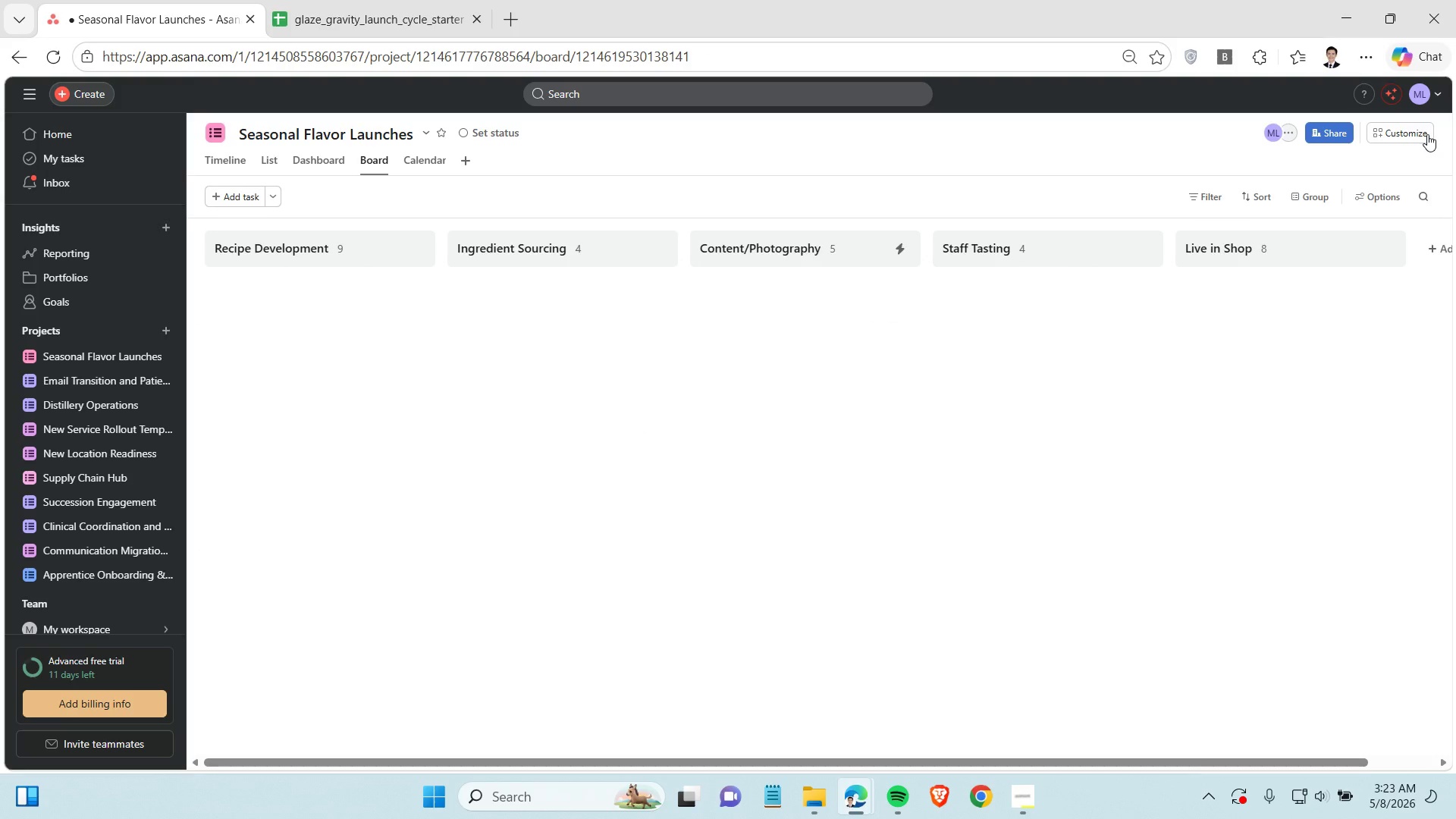 
left_click([1427, 134])
 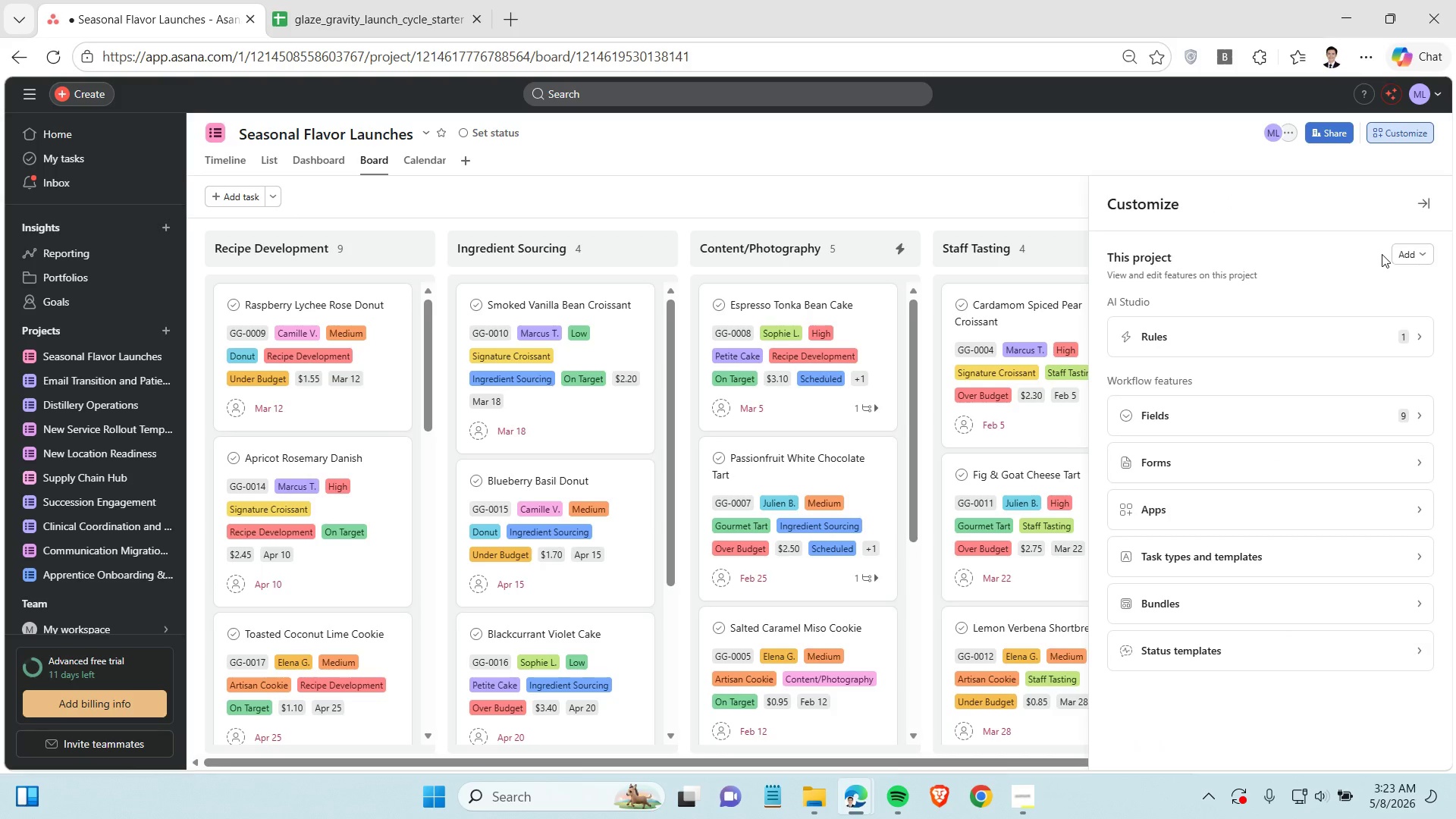 
left_click([1366, 423])
 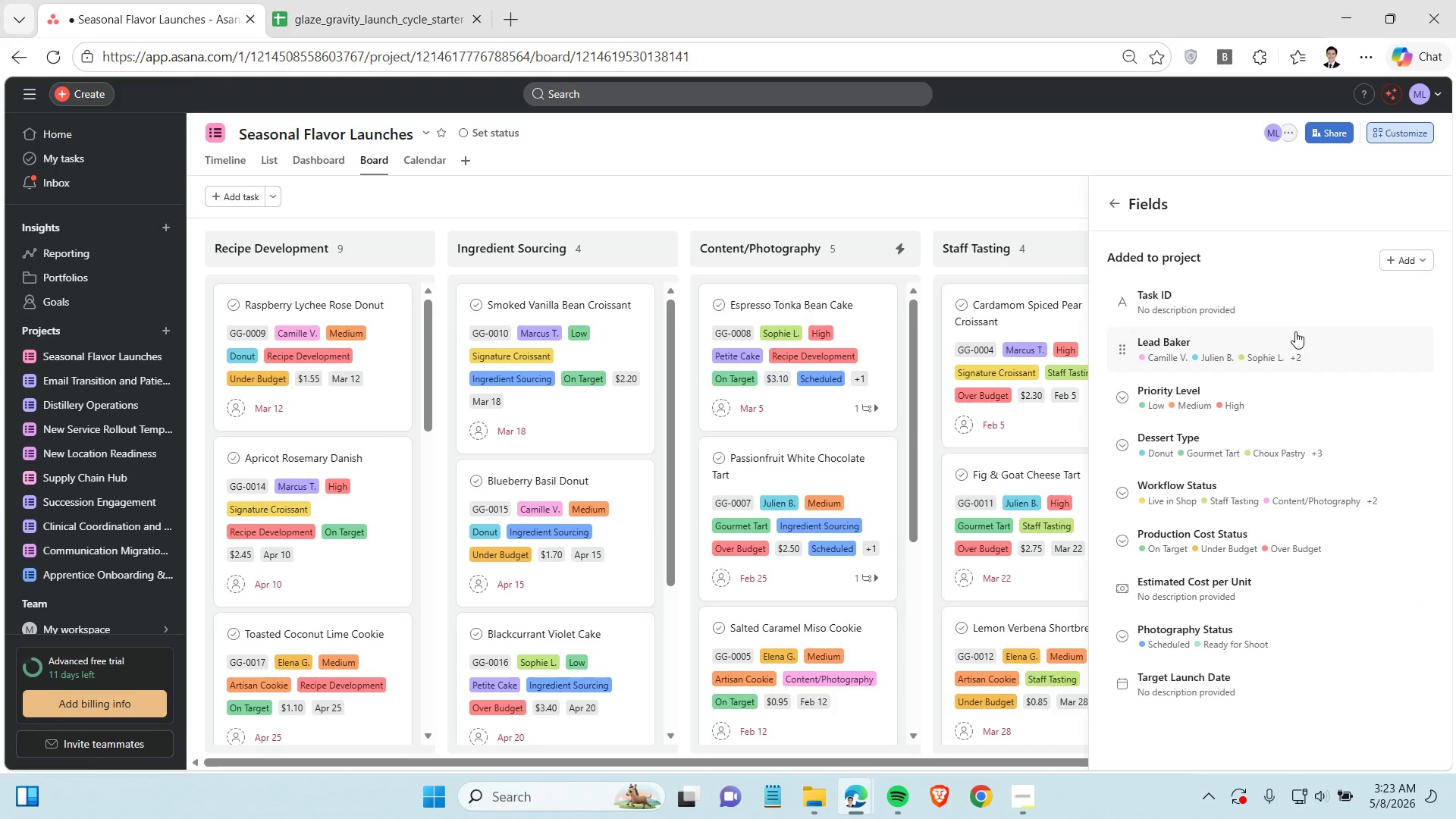 
left_click([1291, 309])
 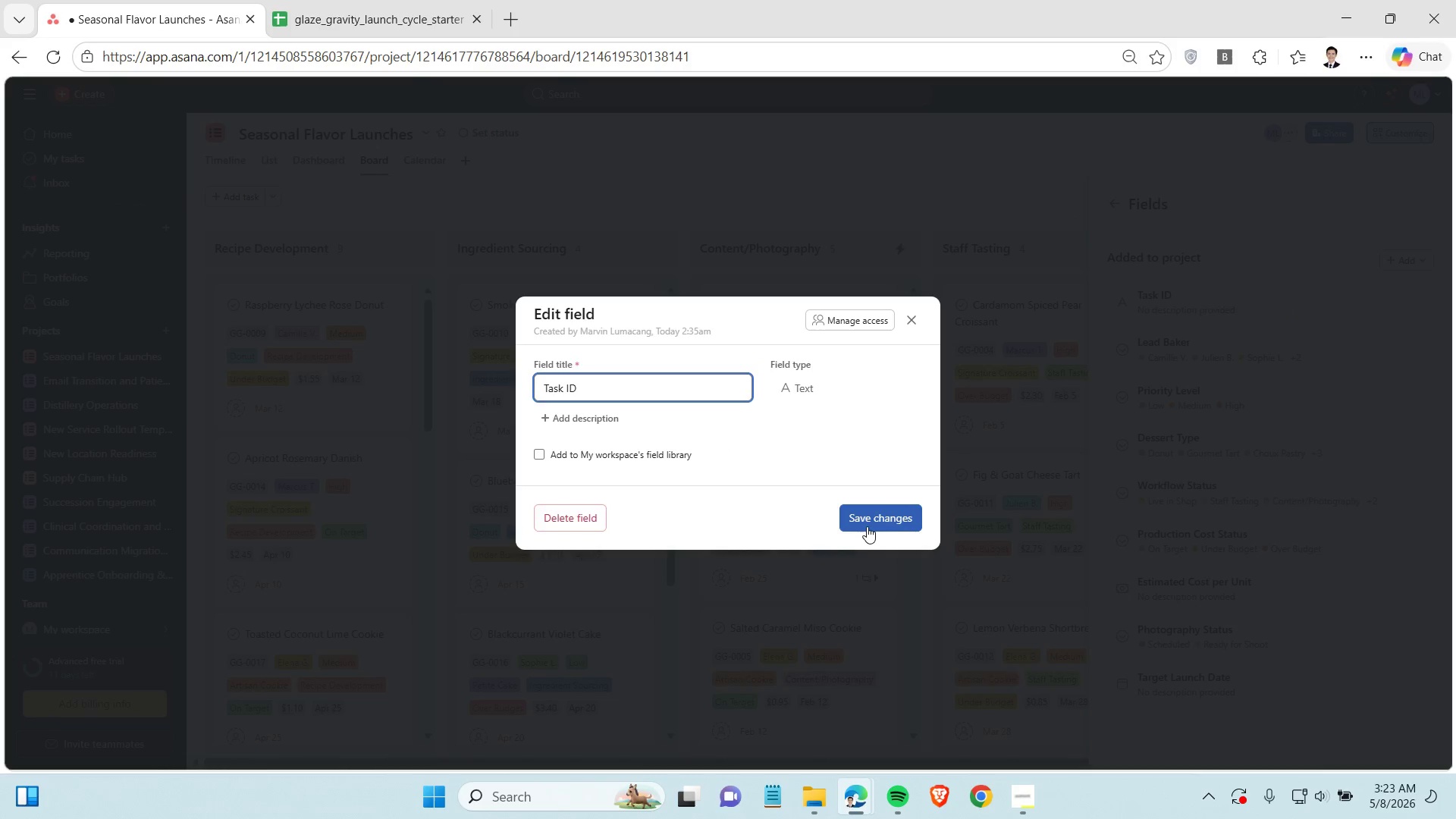 
left_click([869, 524])
 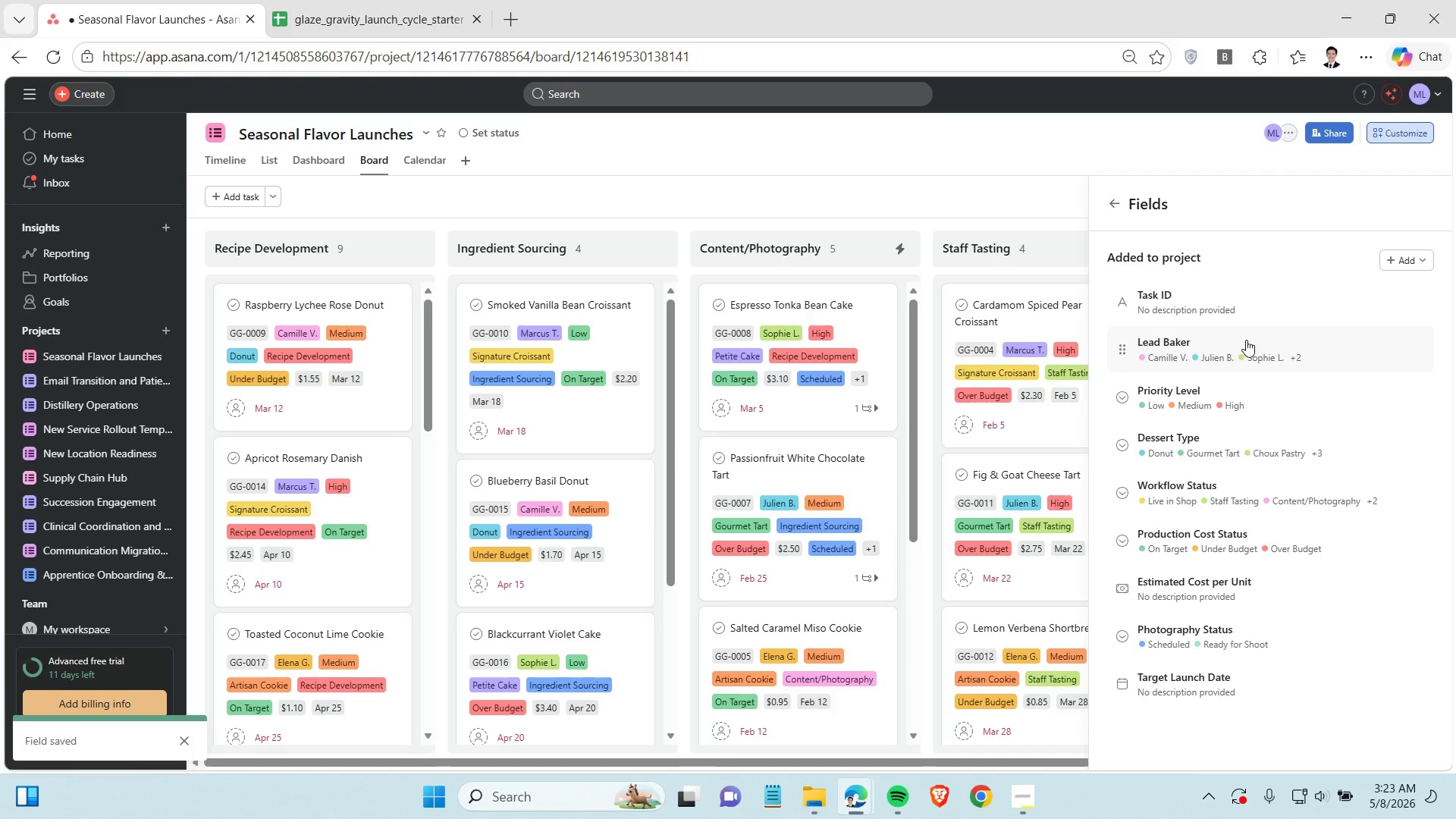 
left_click([1246, 340])
 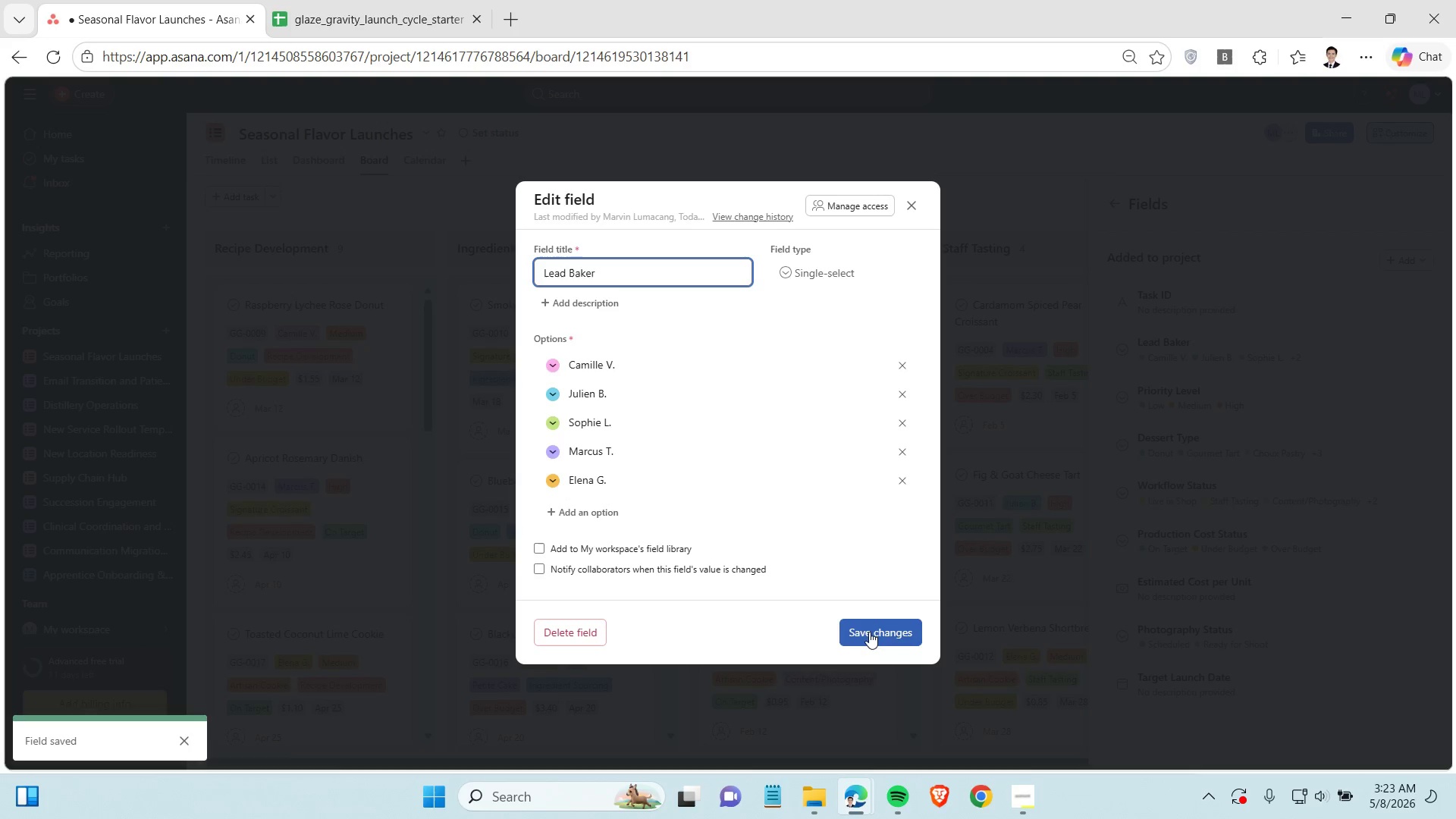 
left_click([874, 635])
 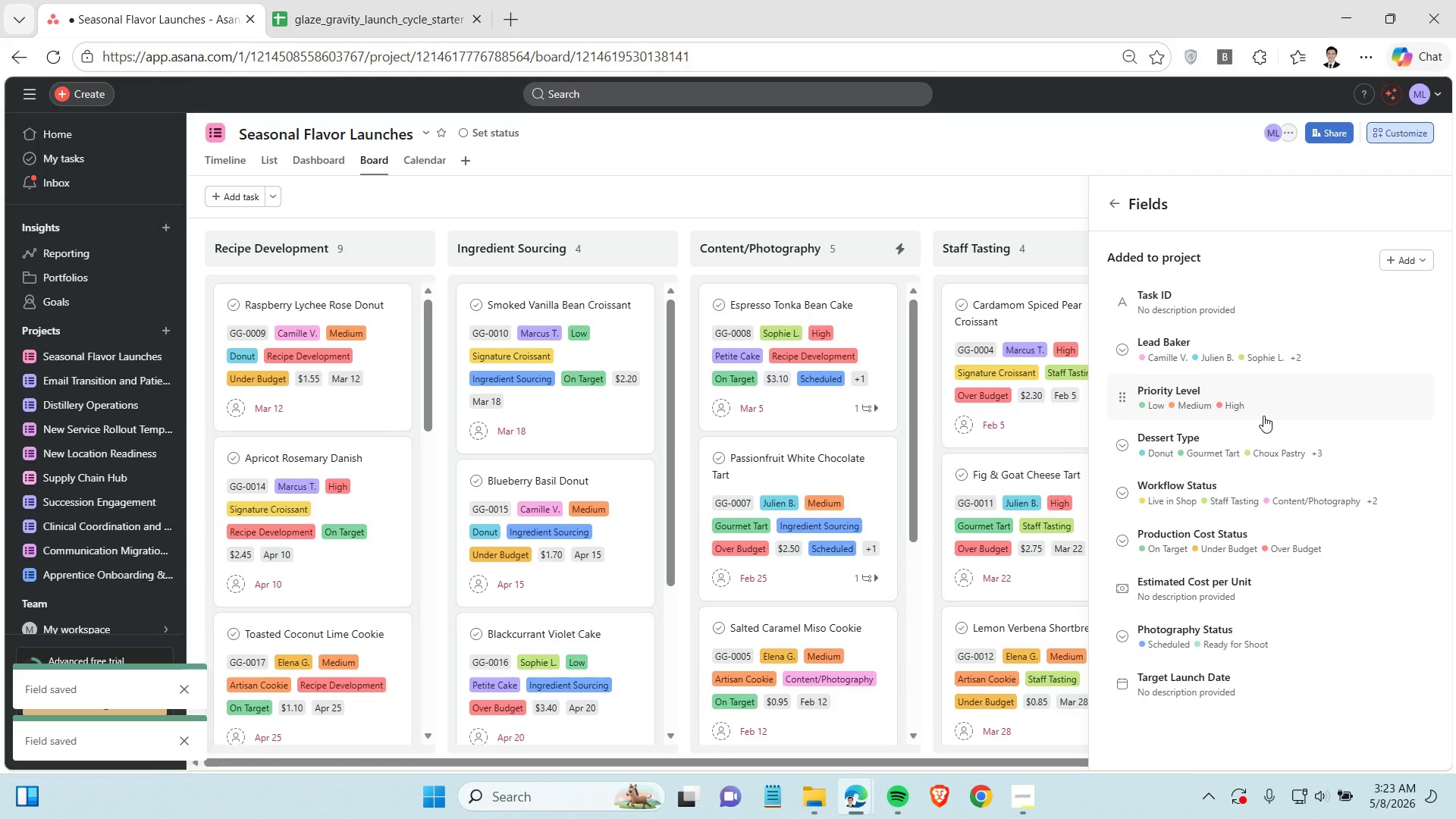 
left_click([1265, 414])
 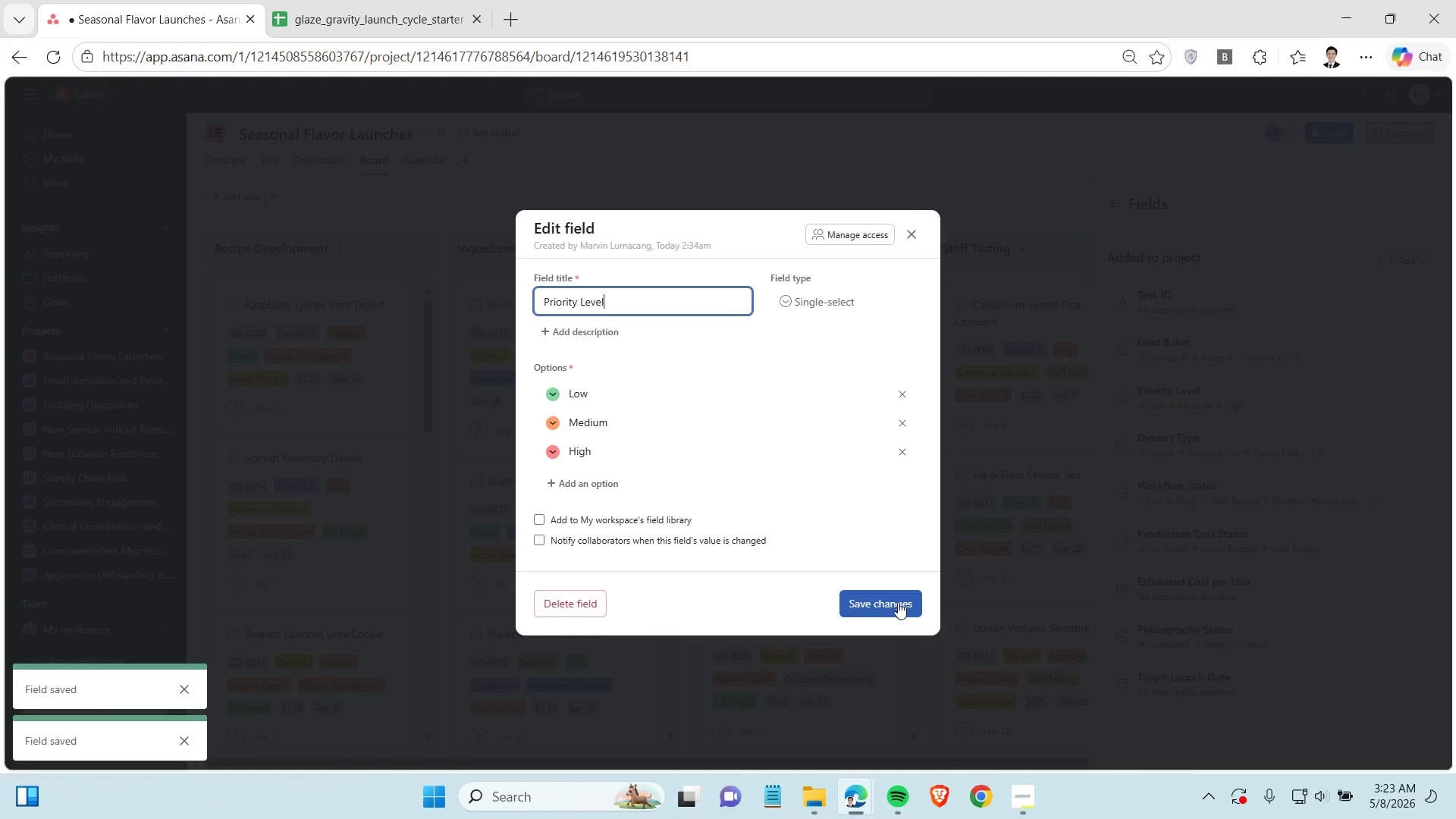 
left_click([898, 602])
 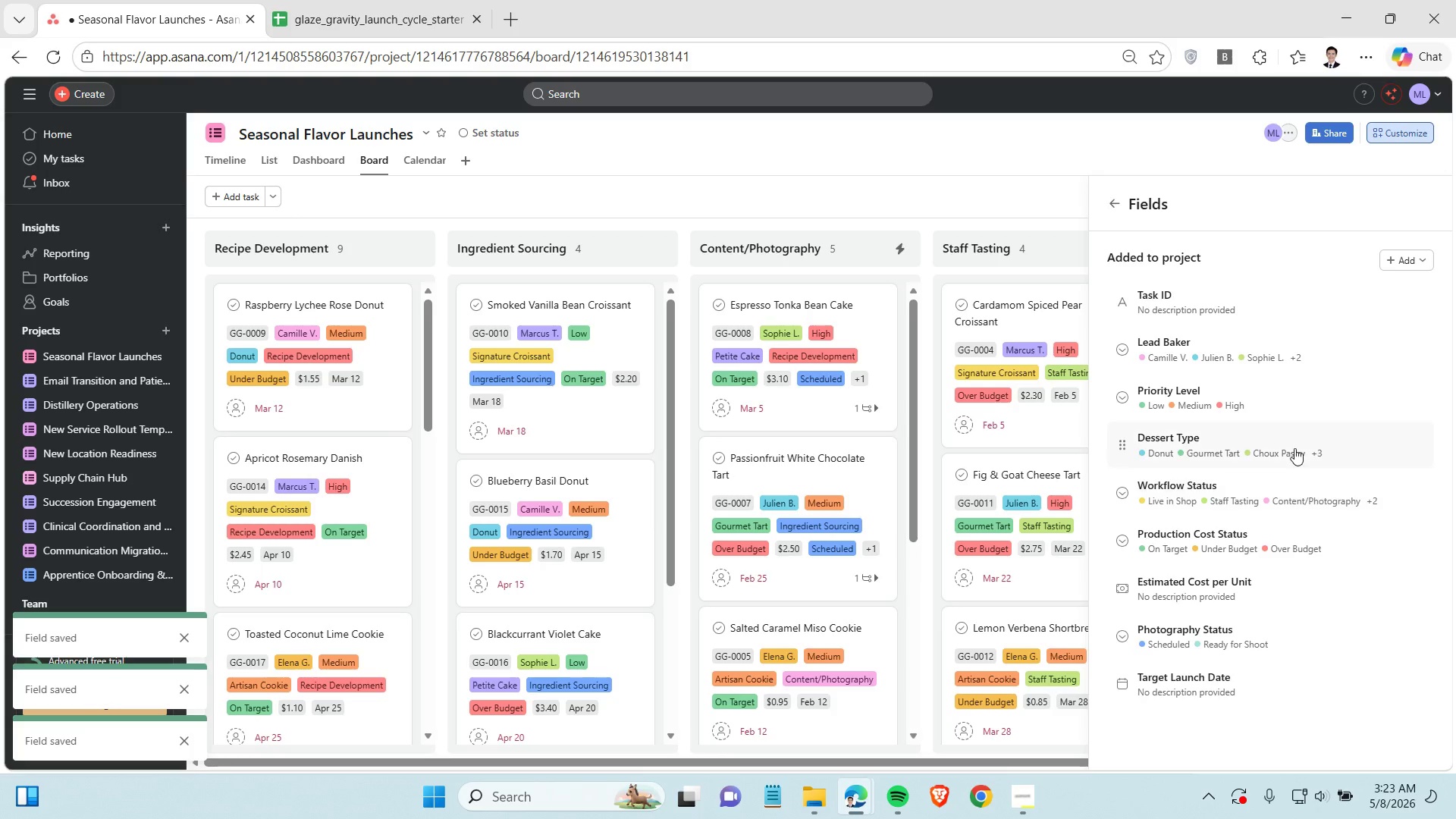 
left_click([1294, 448])
 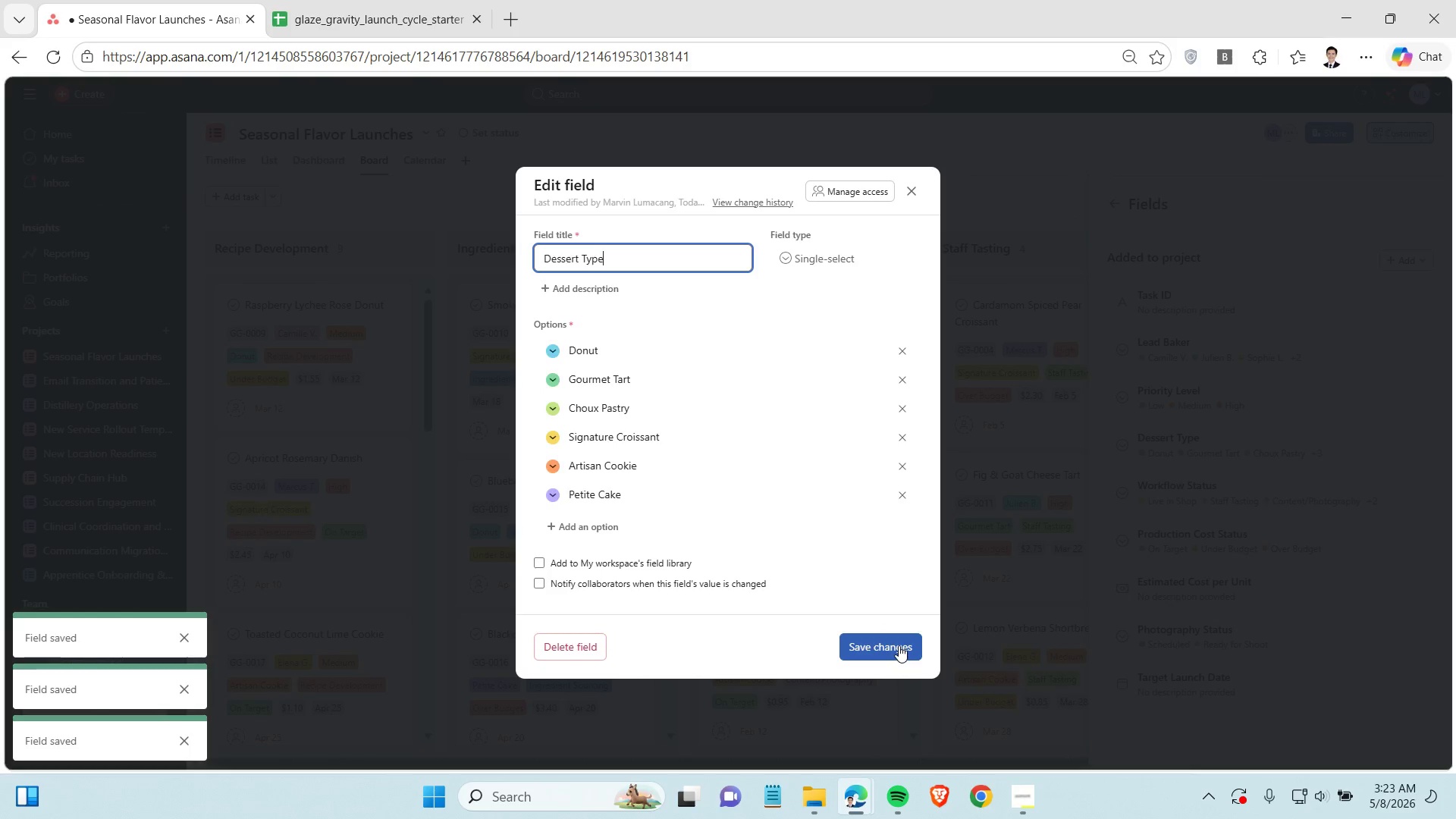 
left_click([899, 645])
 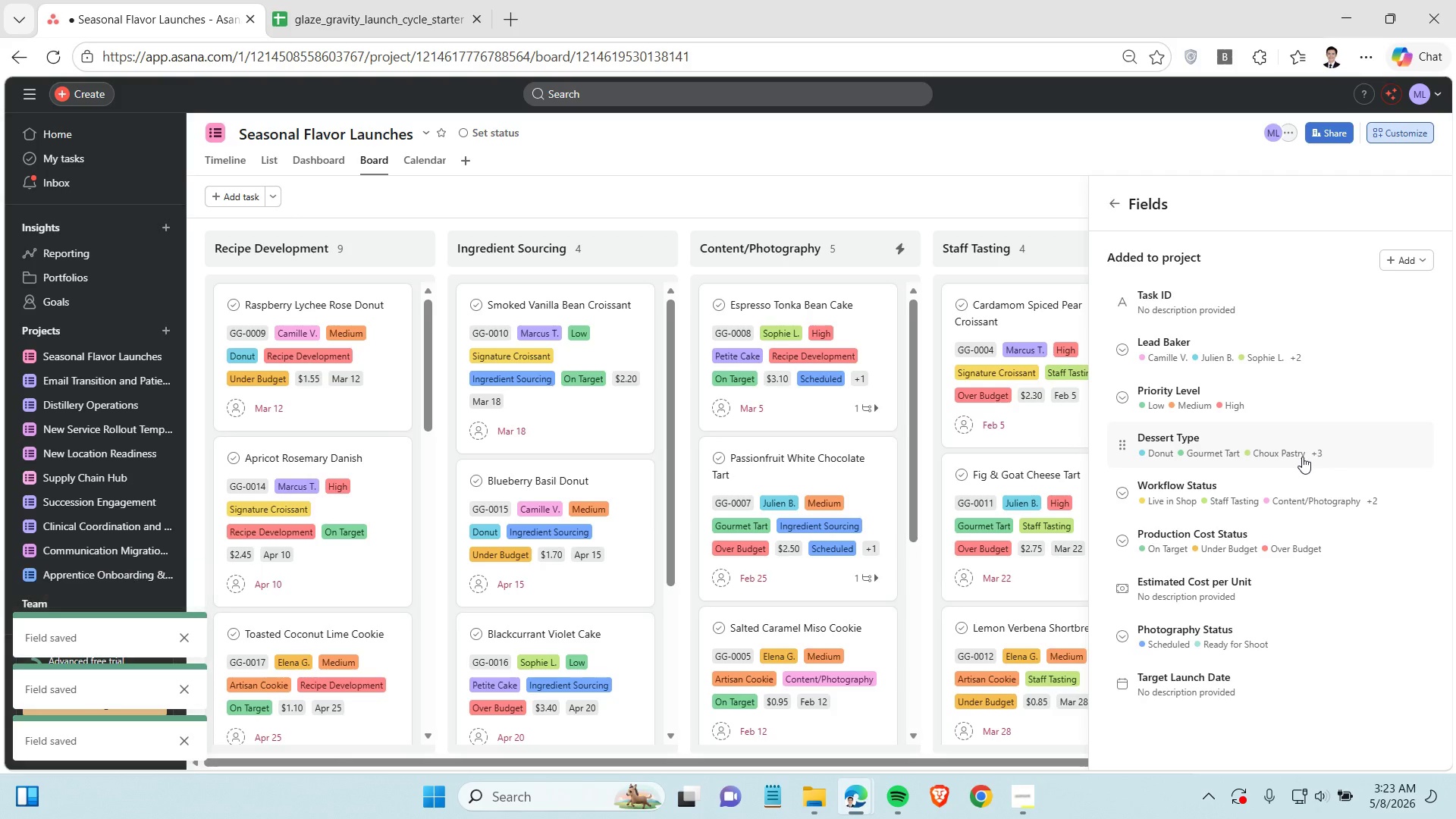 
left_click([1302, 457])
 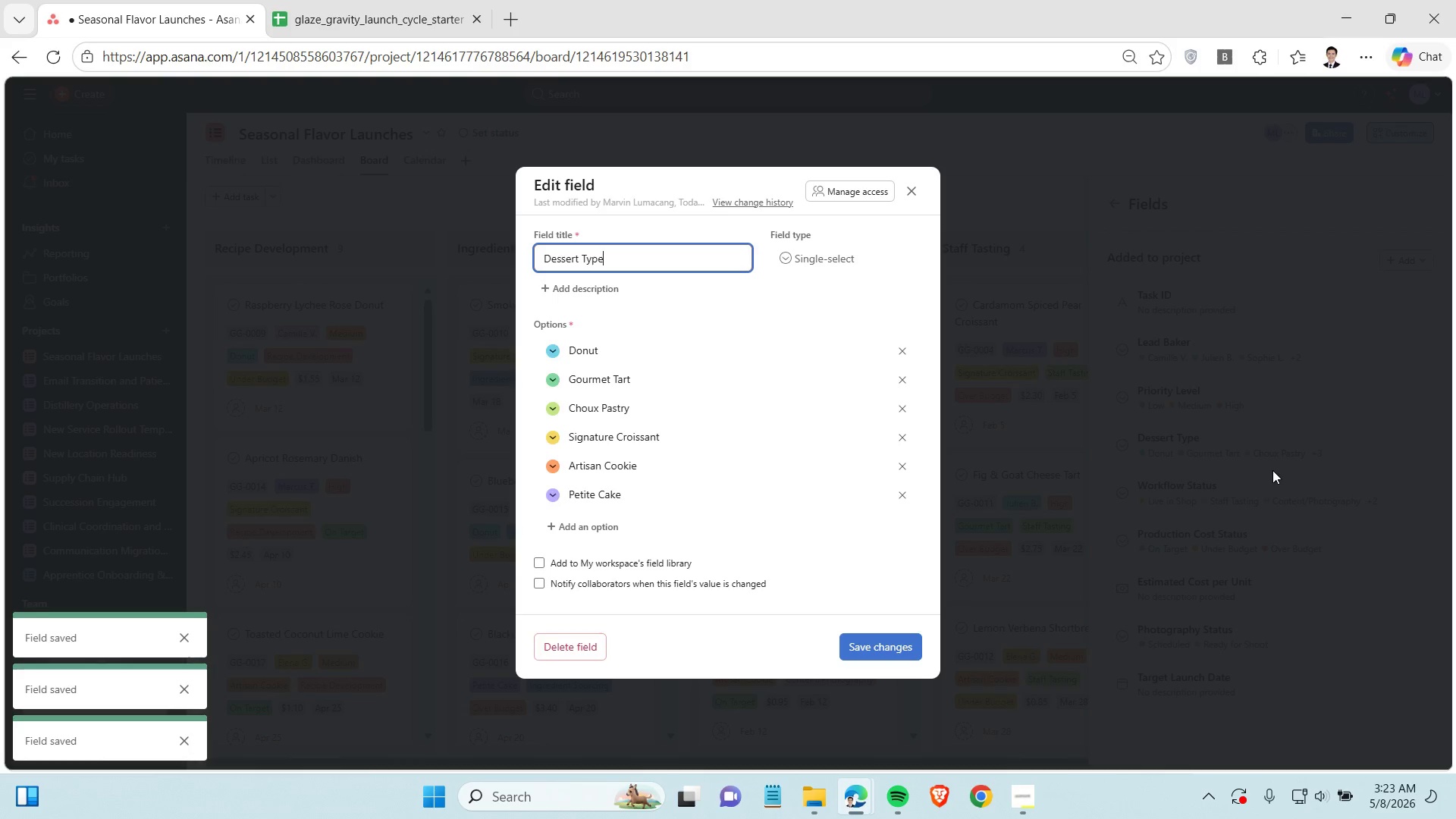 
left_click([884, 642])
 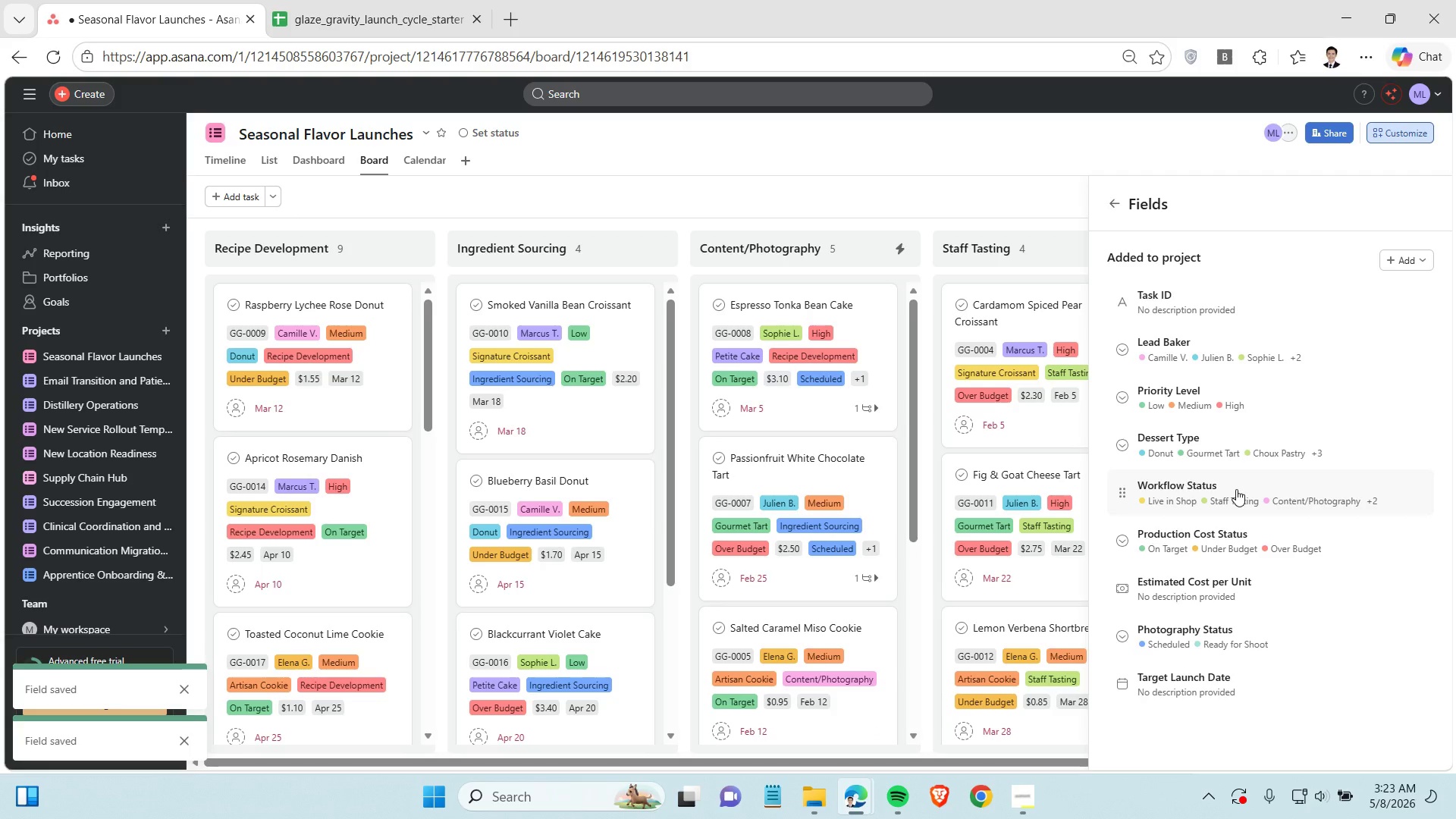 
wait(5.69)
 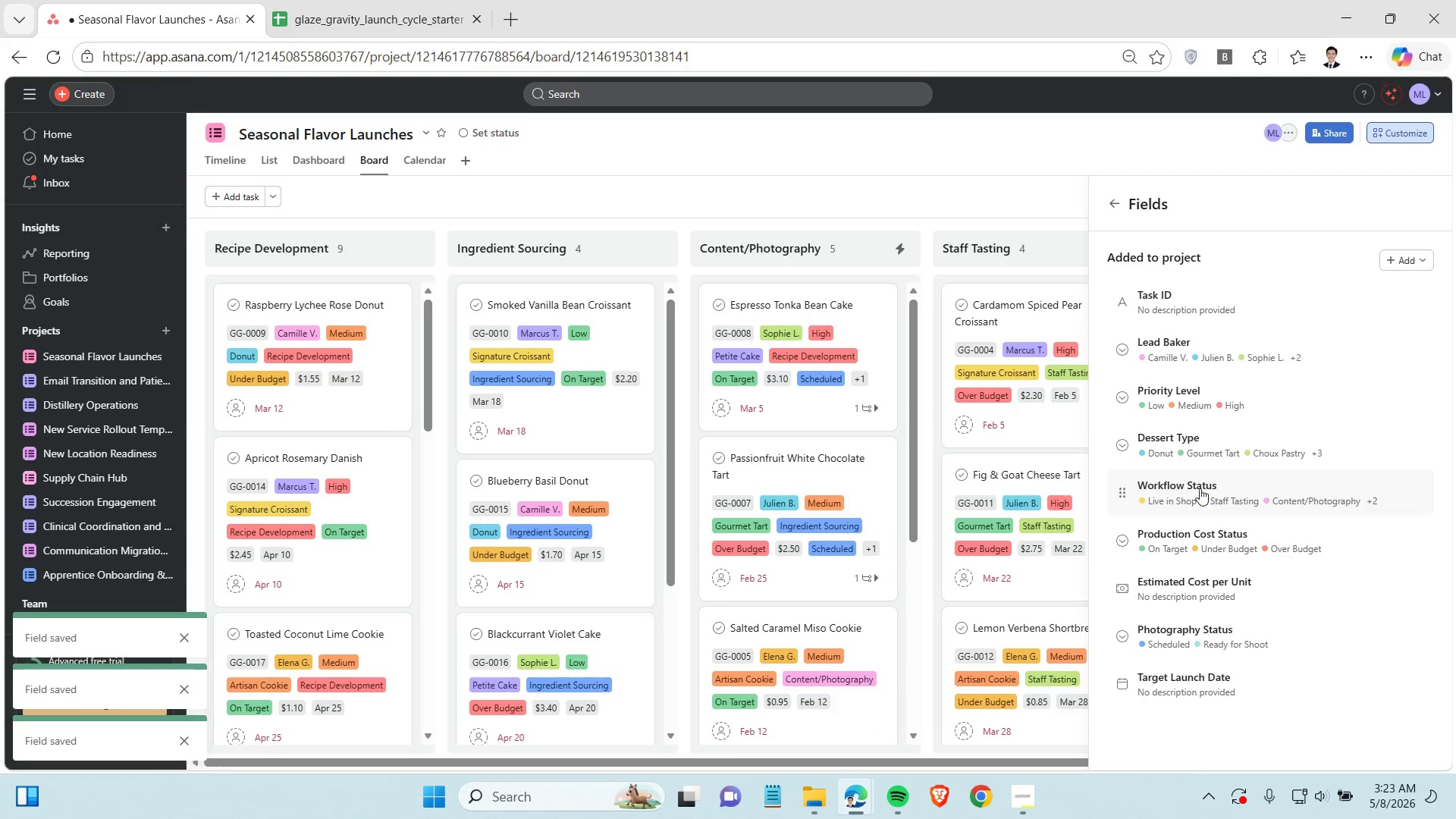 
left_click([1236, 489])
 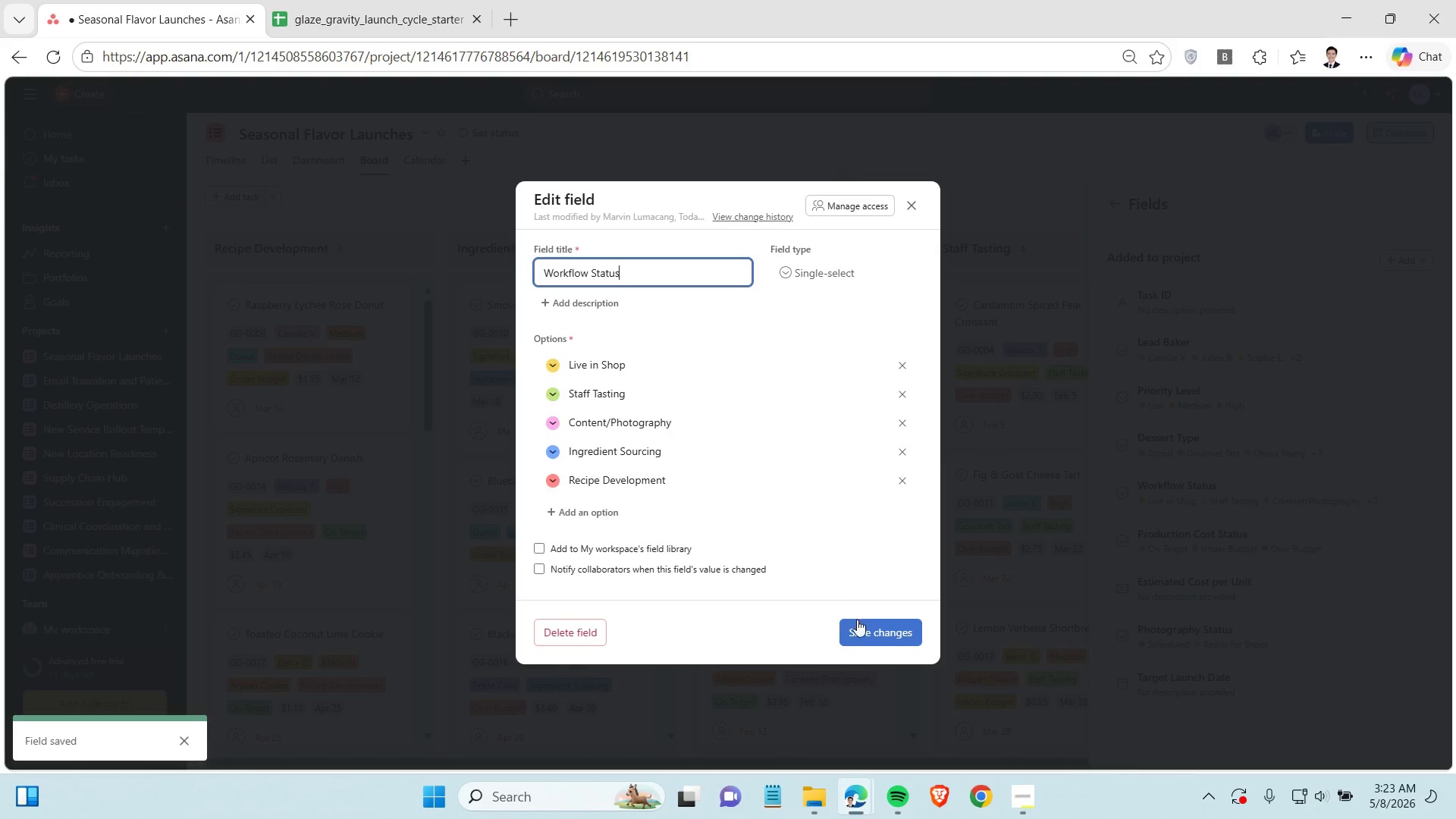 
left_click([860, 629])
 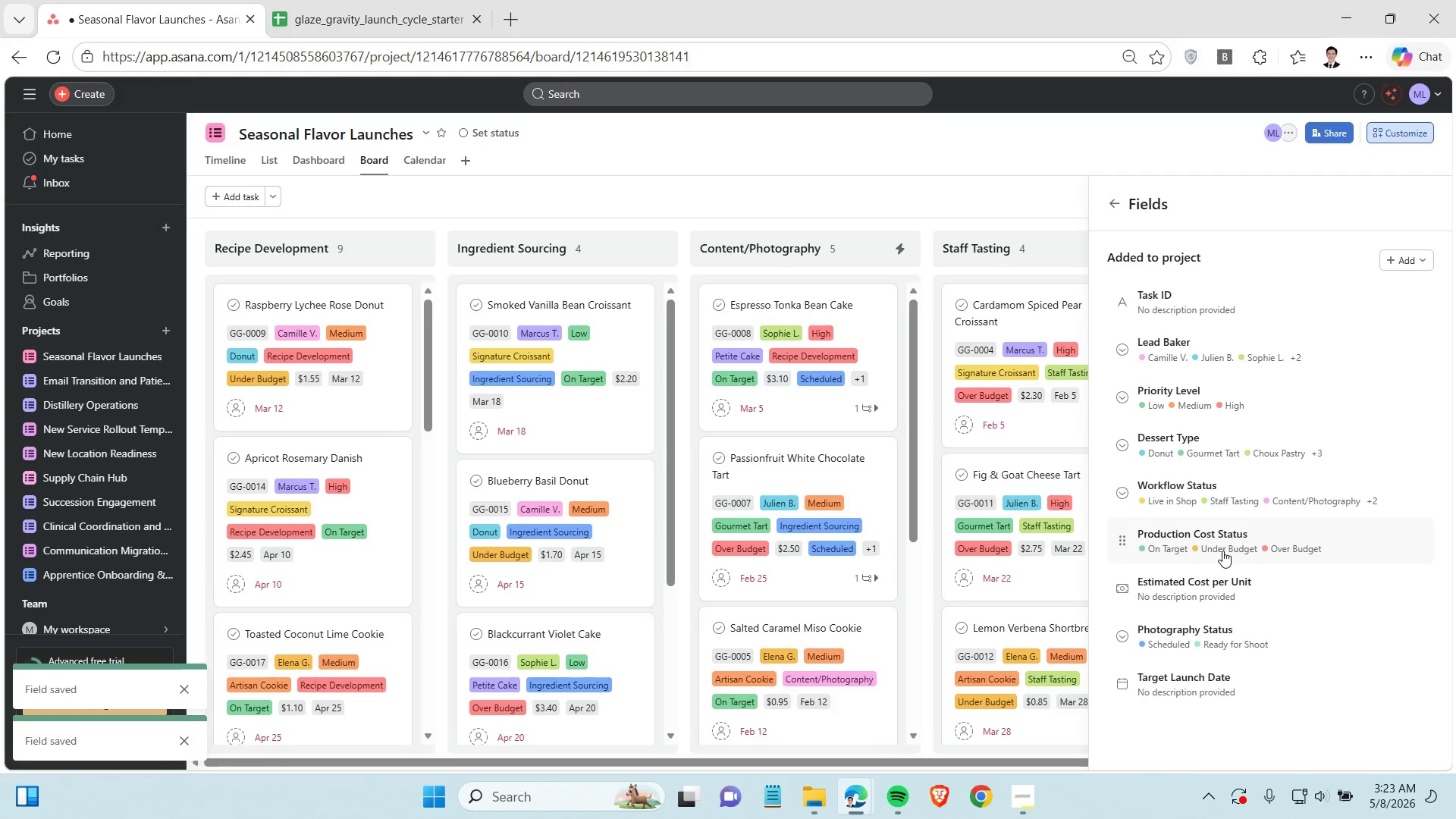 
left_click([1225, 550])
 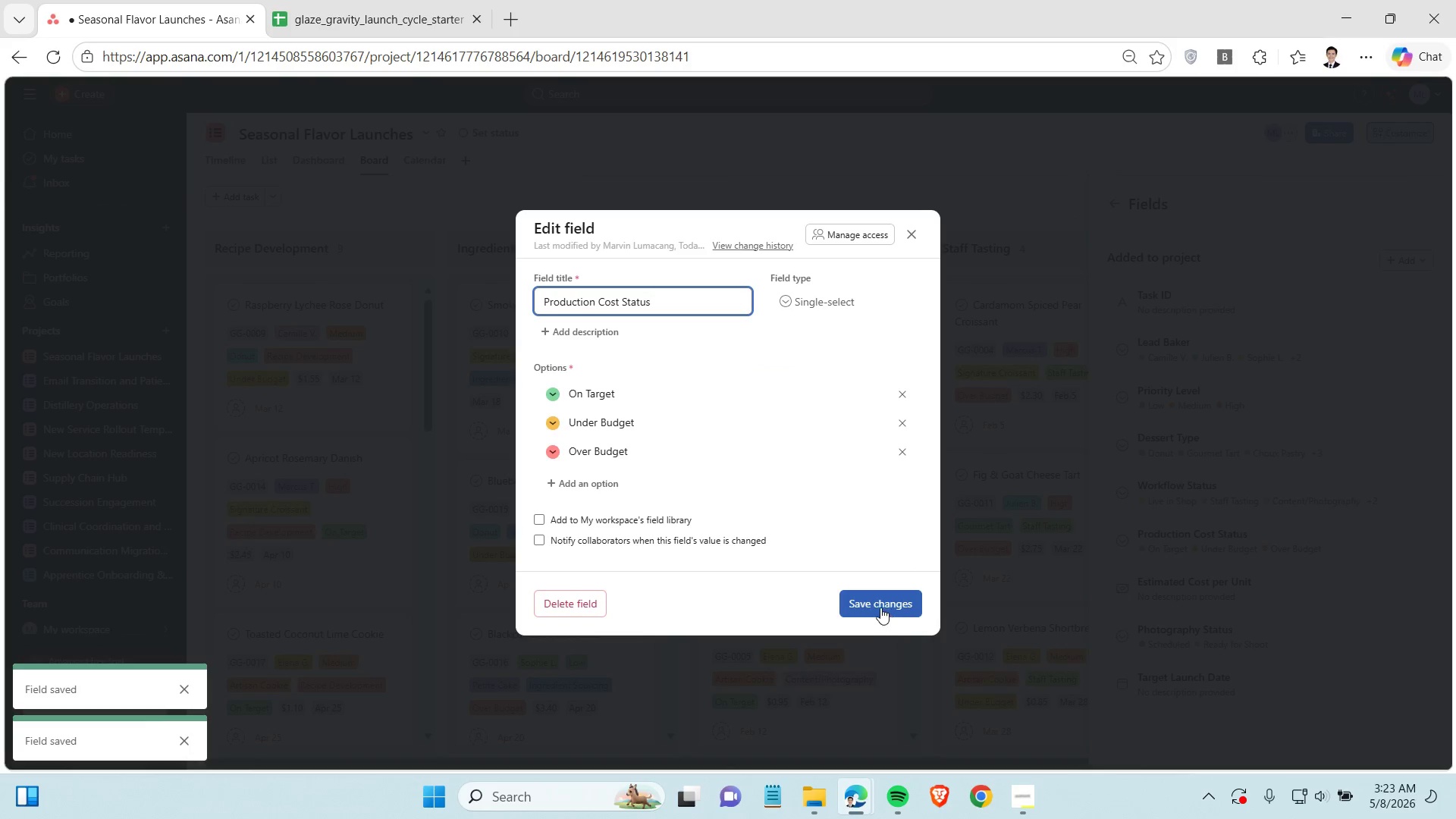 
left_click([880, 605])
 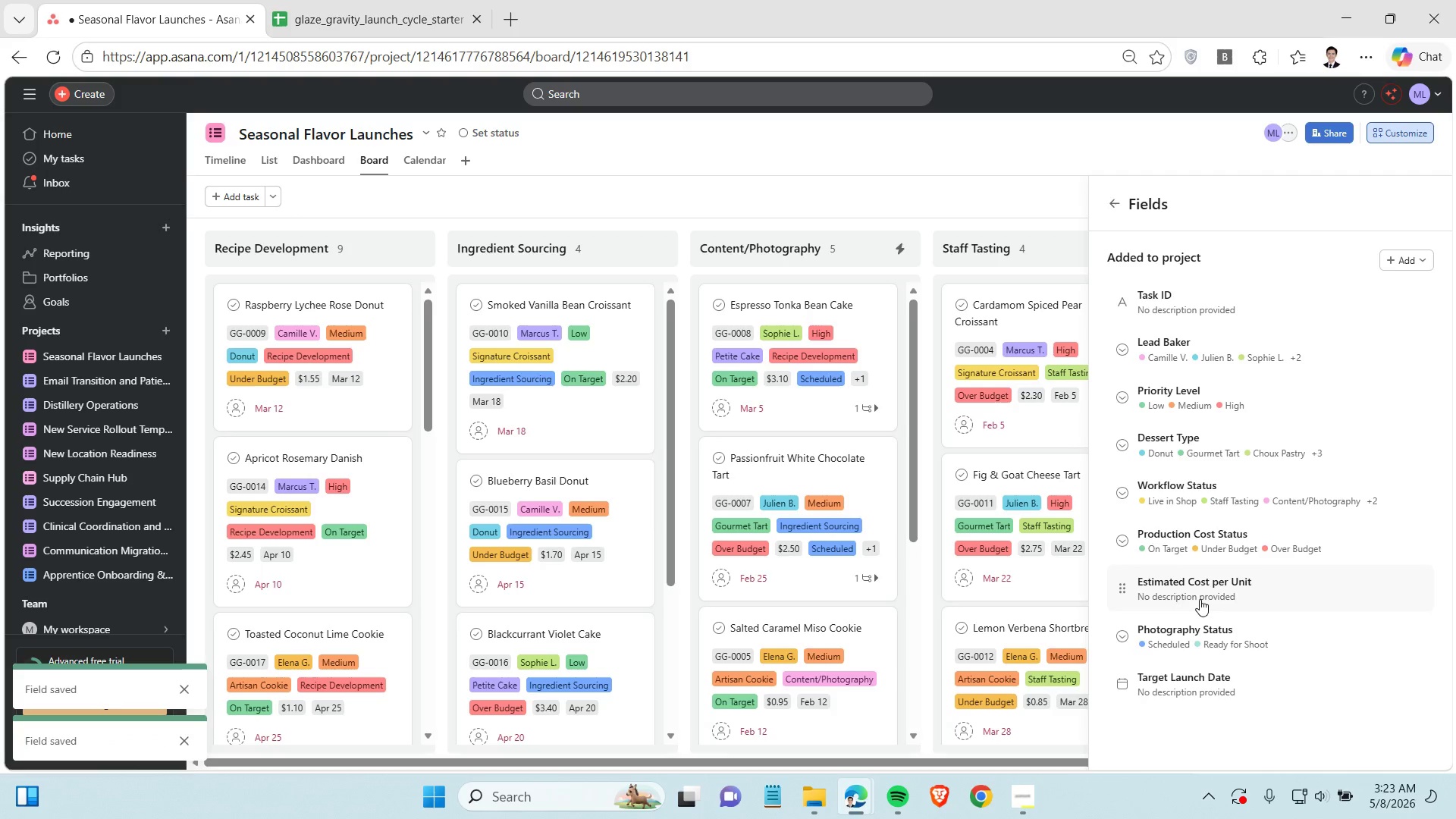 
left_click([1200, 598])
 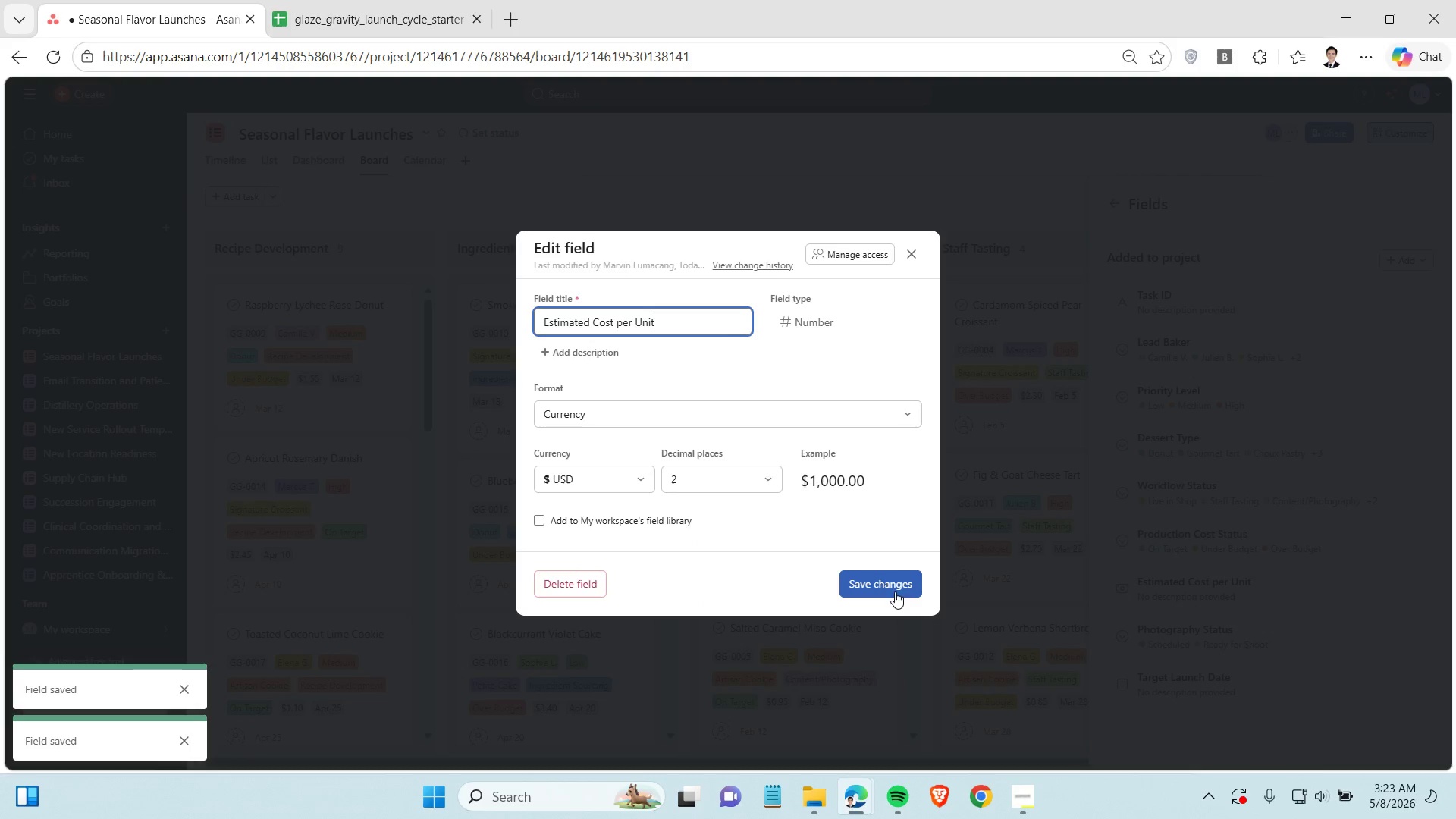 
left_click([893, 585])
 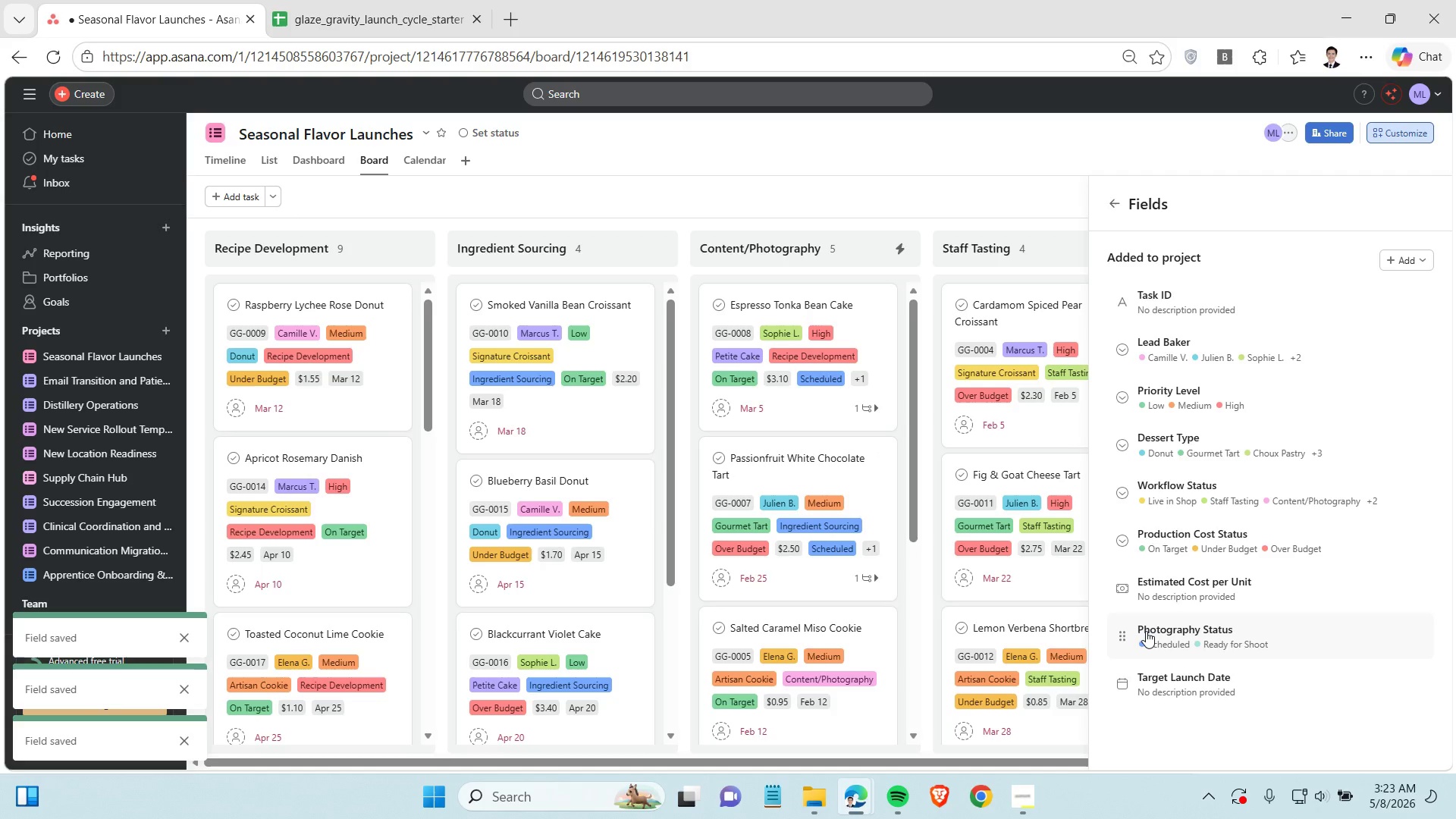 
left_click([1146, 631])
 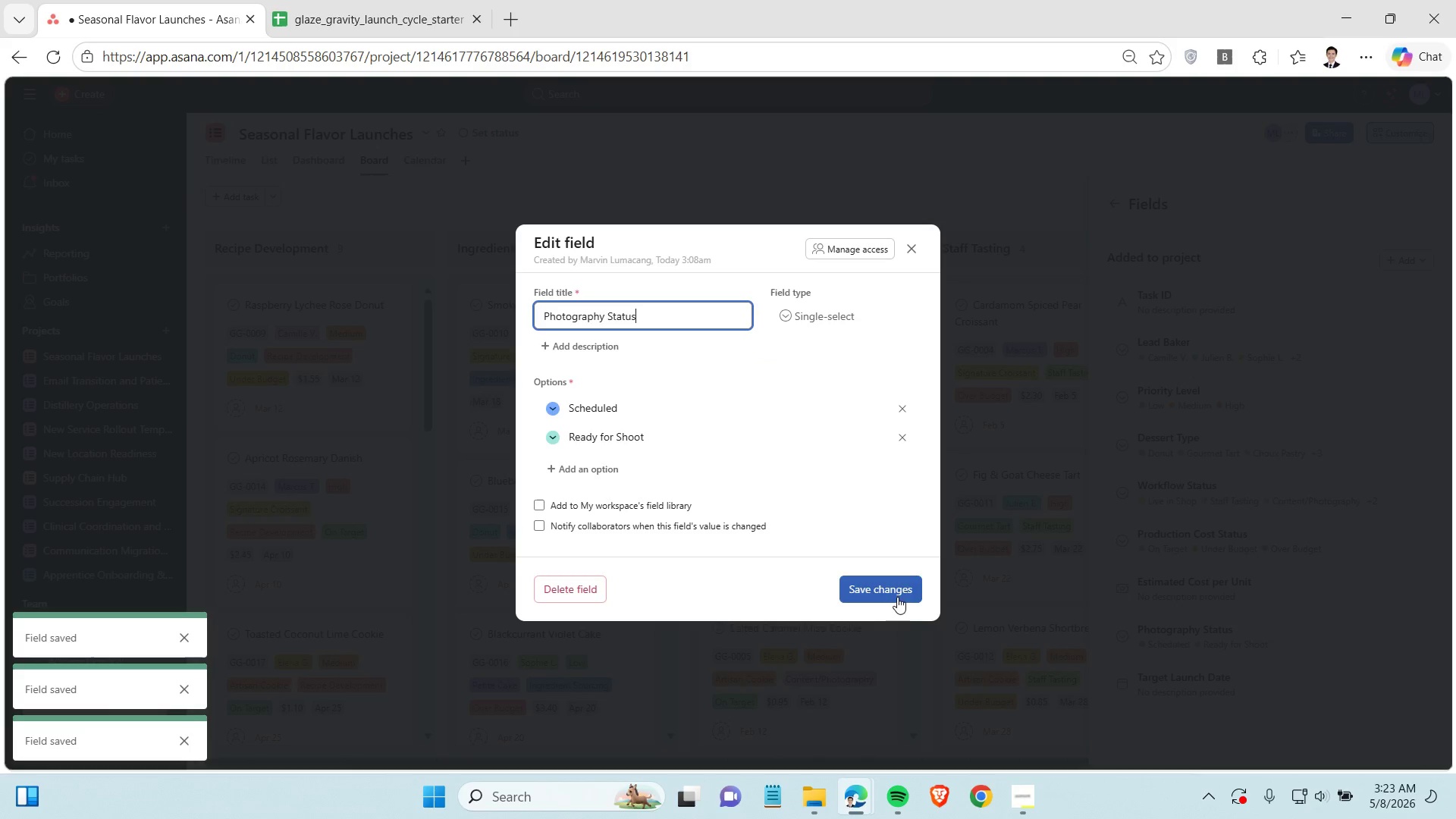 
left_click([895, 593])
 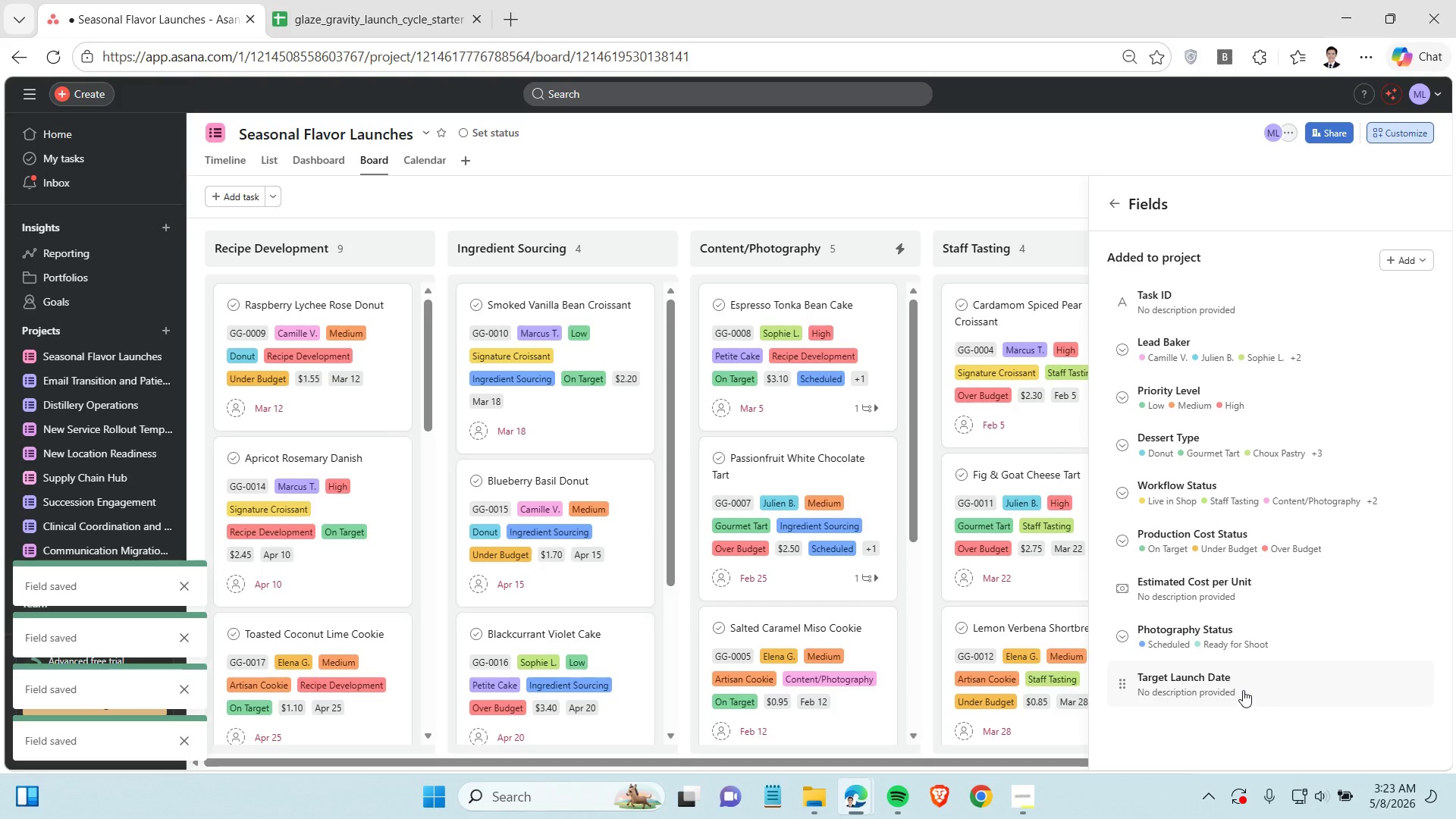 
left_click([1243, 689])
 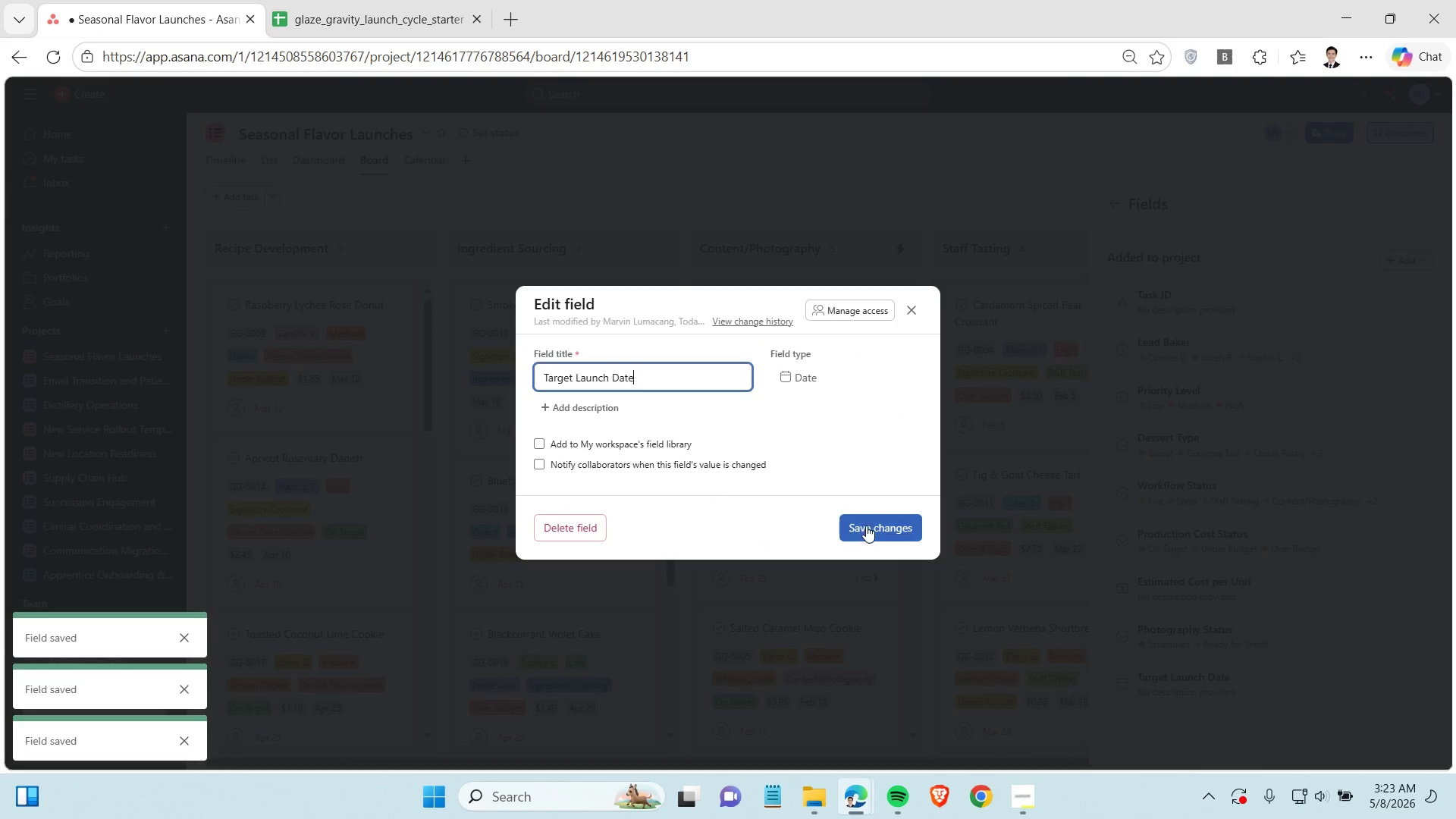 
left_click([866, 526])
 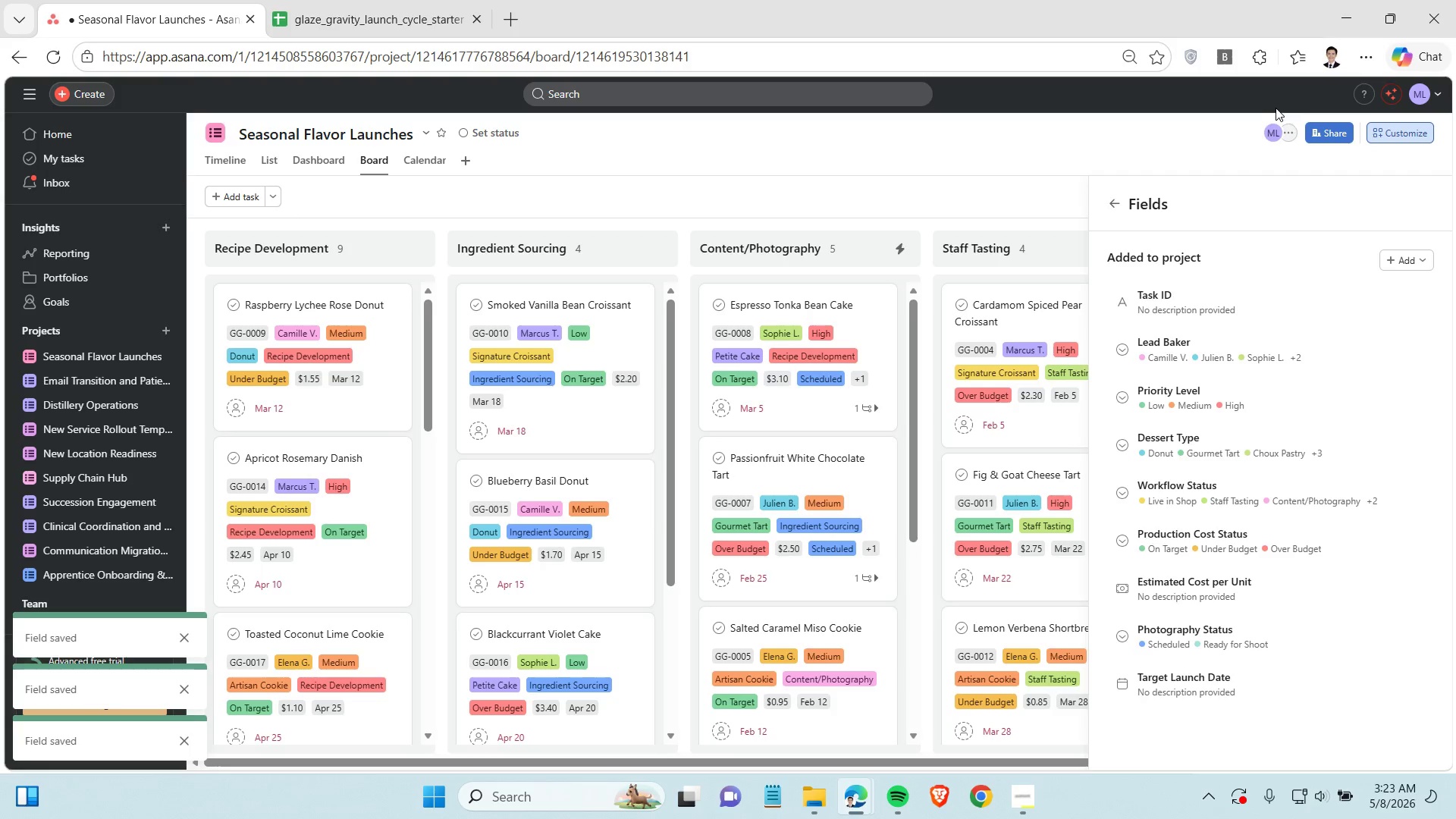 
left_click([1243, 110])
 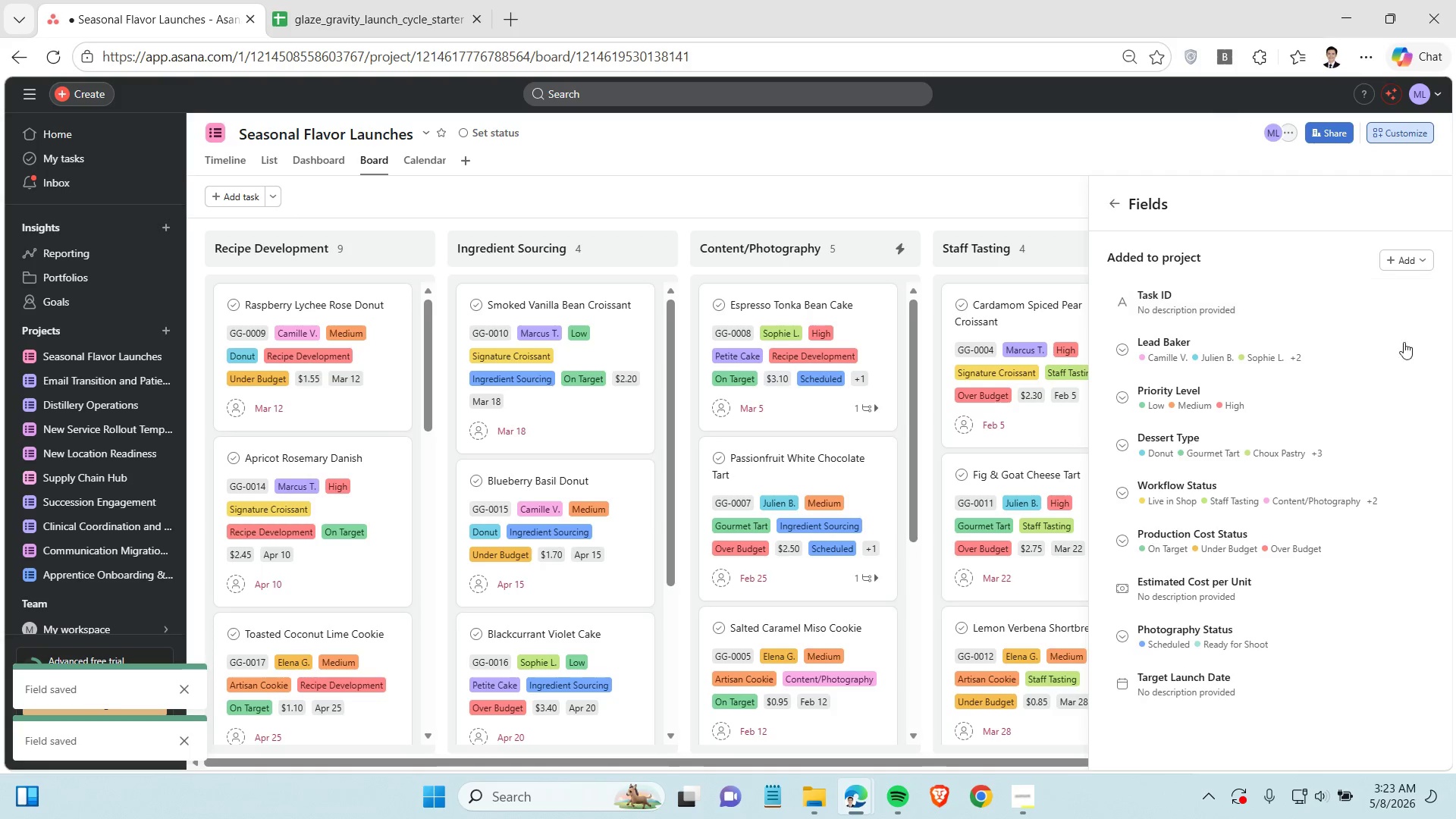 
left_click([1420, 361])
 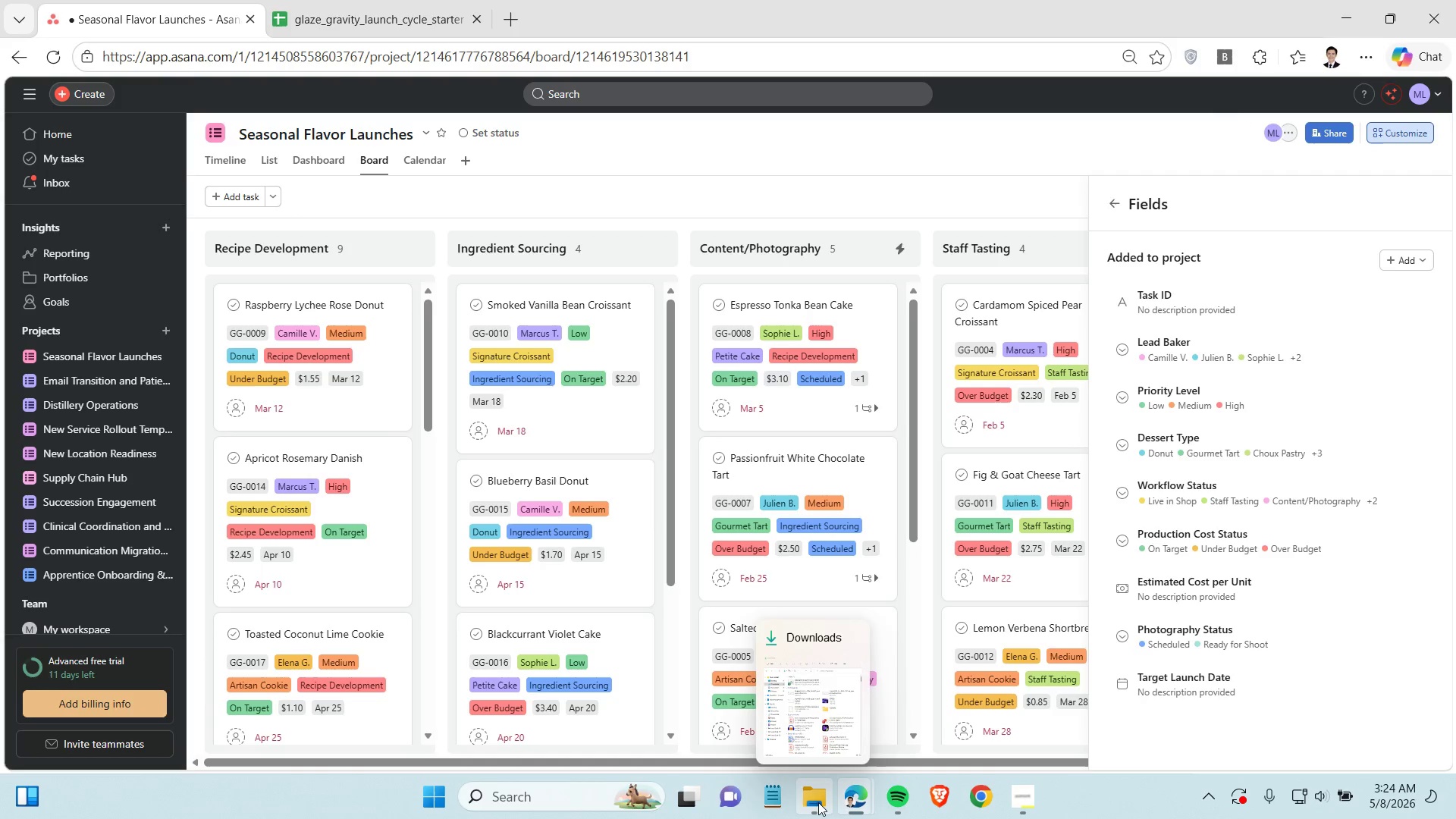 
left_click([815, 804])
 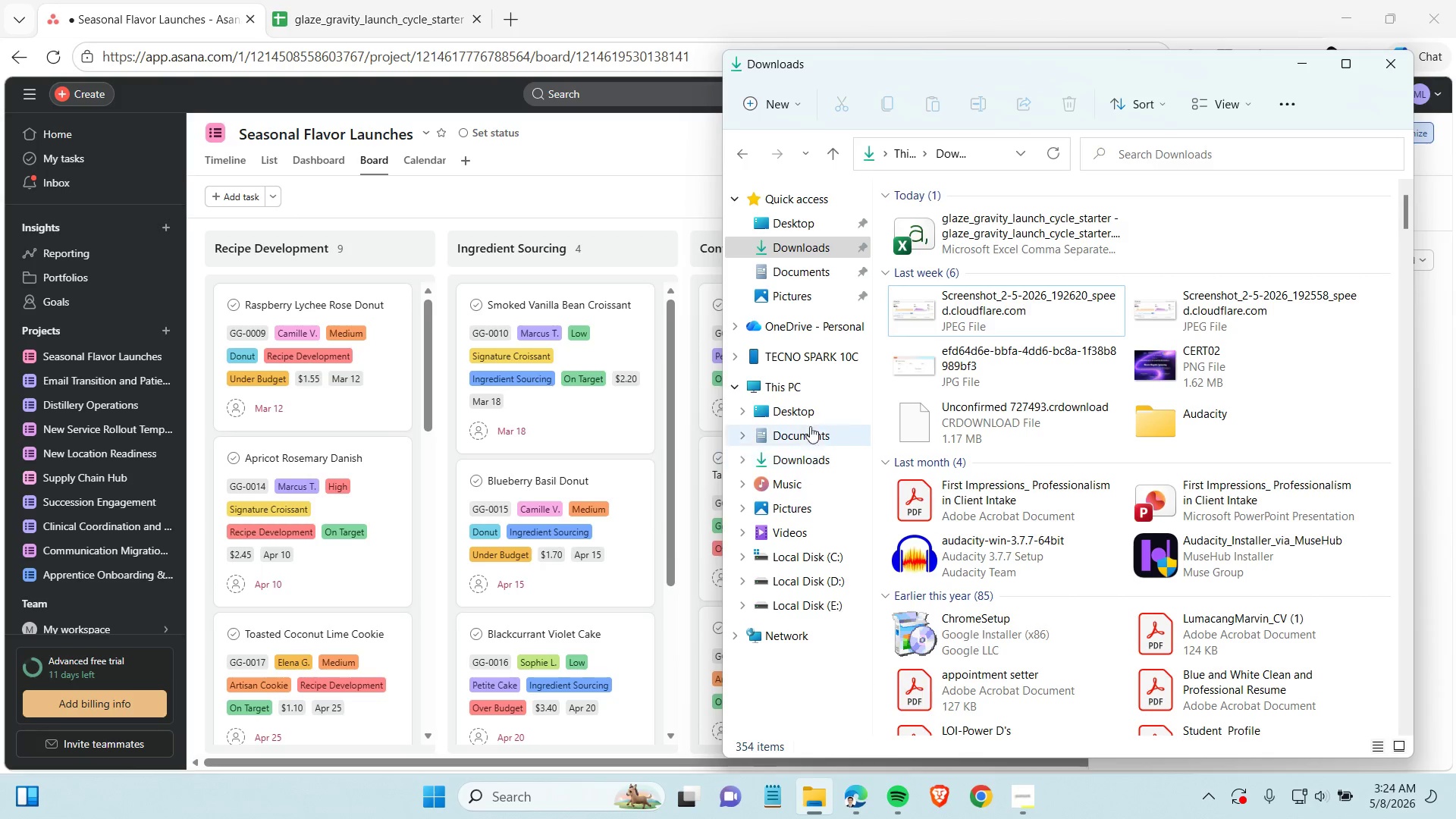 
left_click([822, 529])
 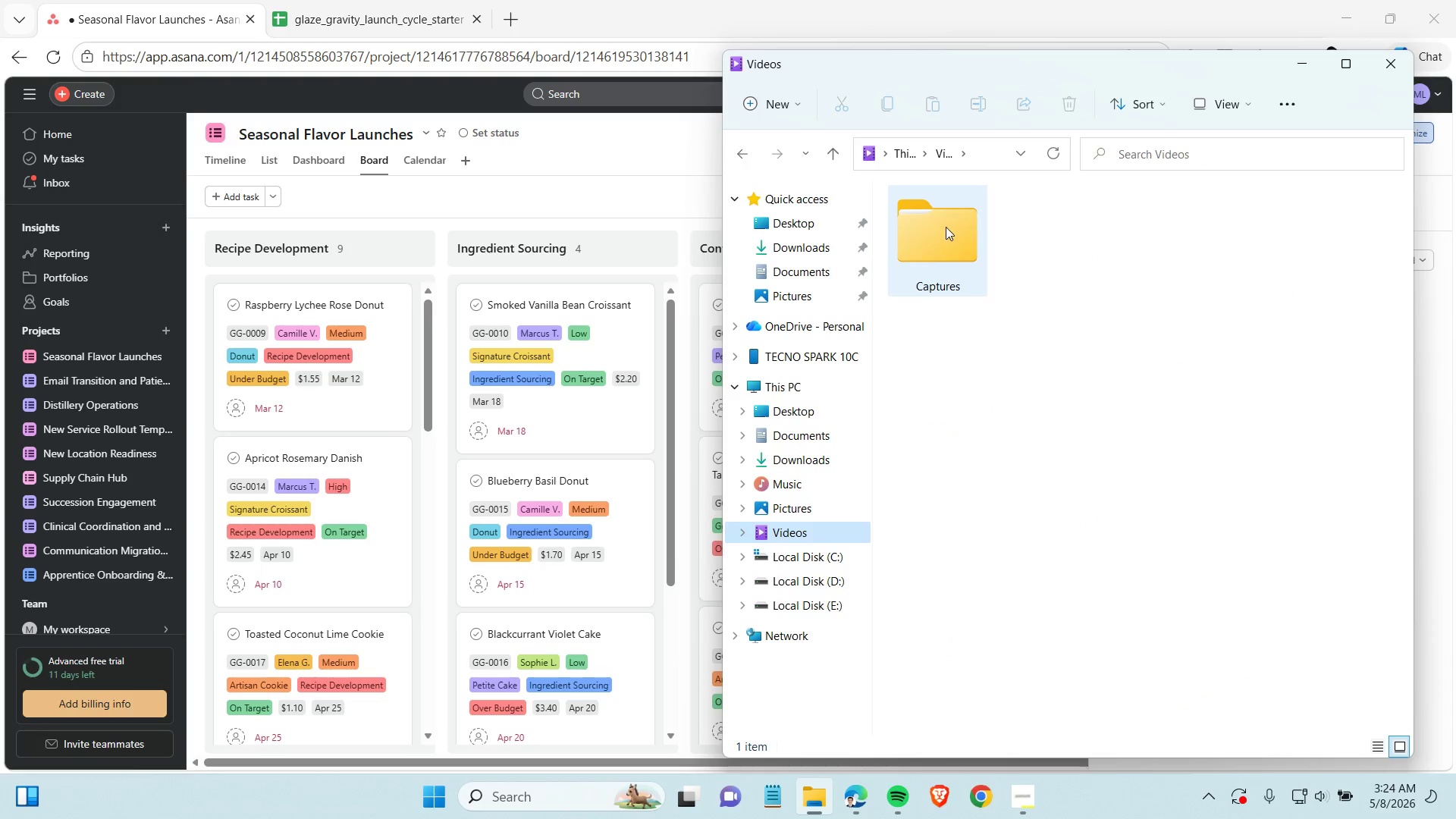 
double_click([945, 227])
 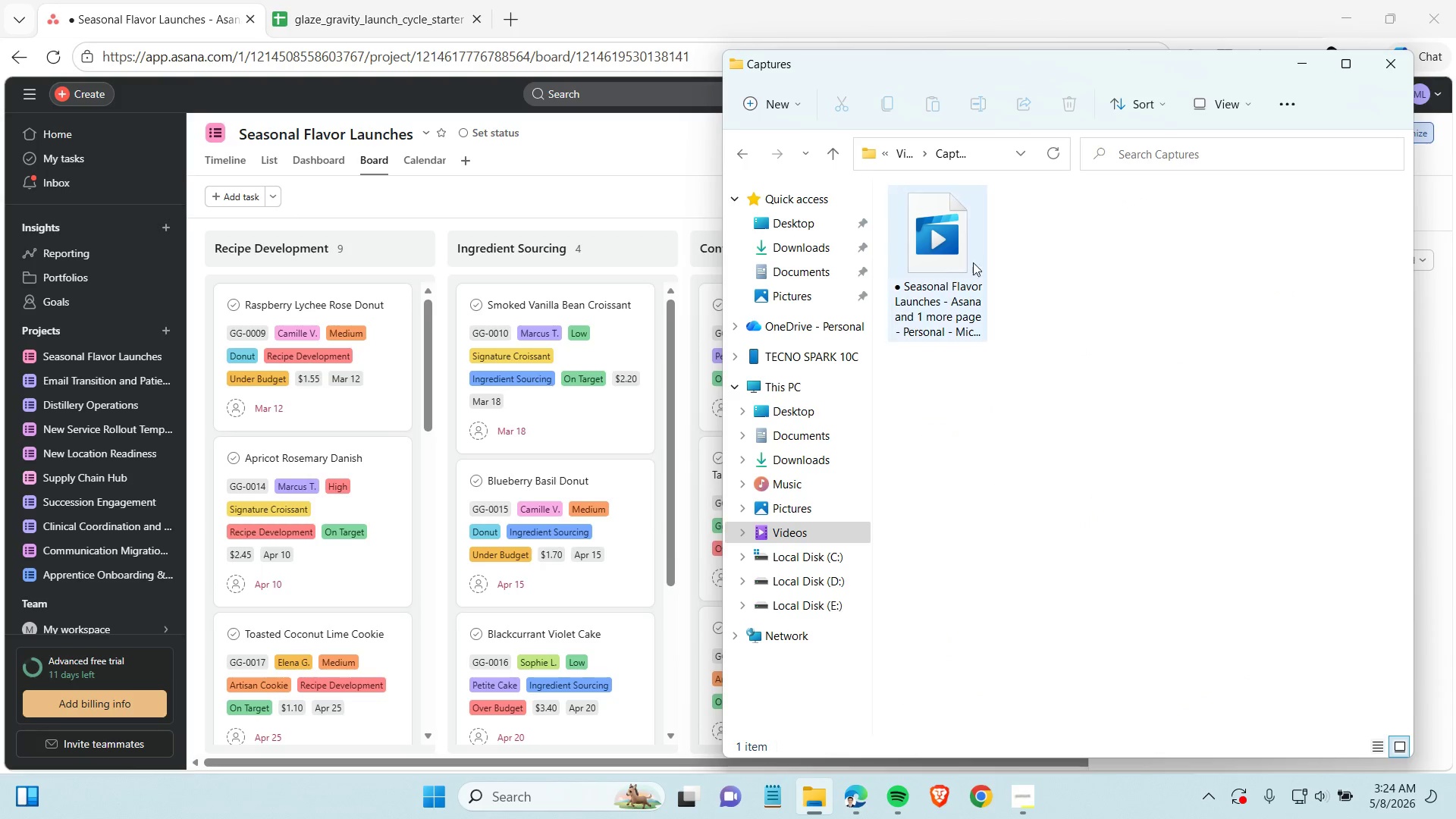 
left_click([928, 303])
 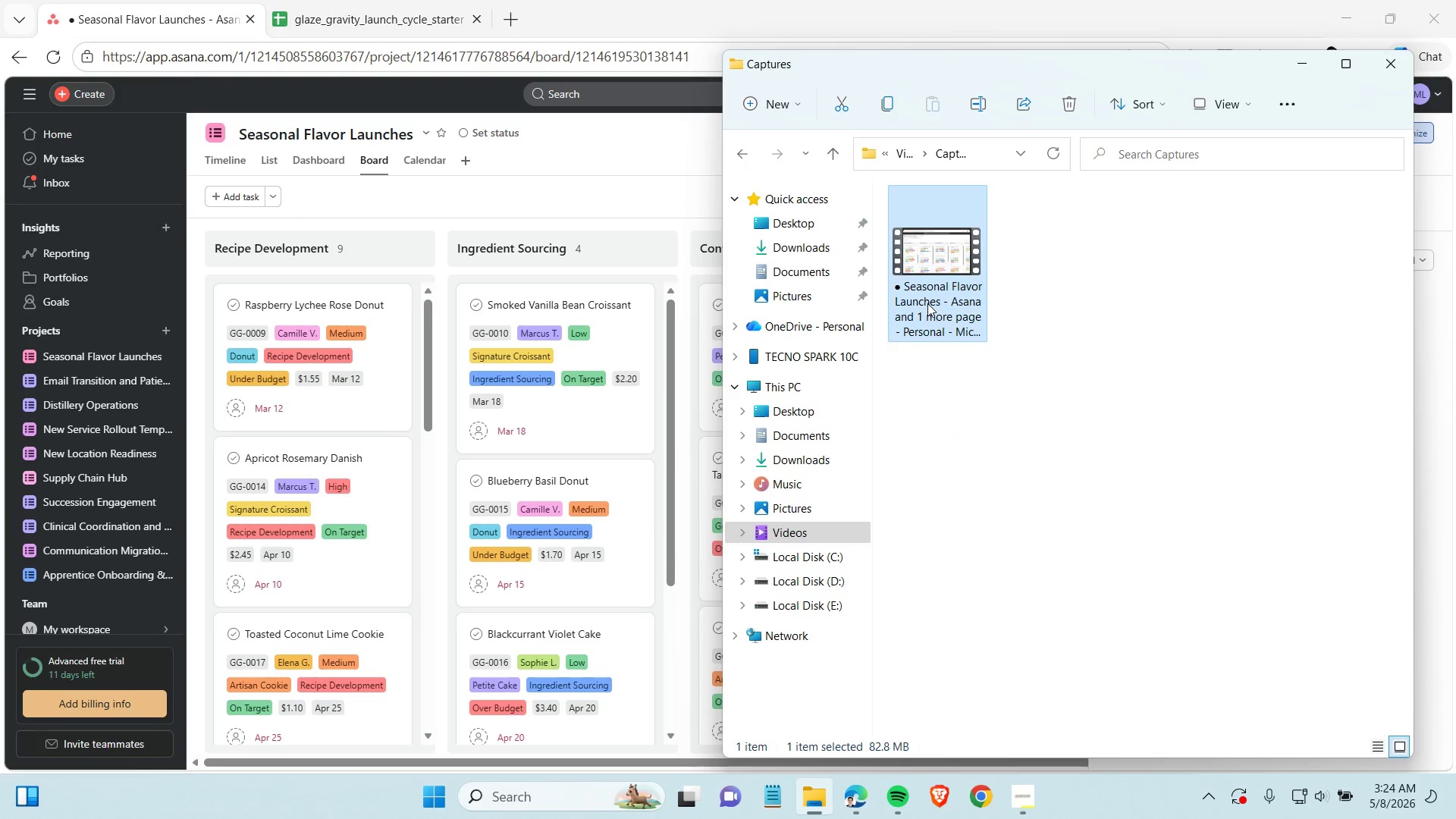 
left_click([927, 303])
 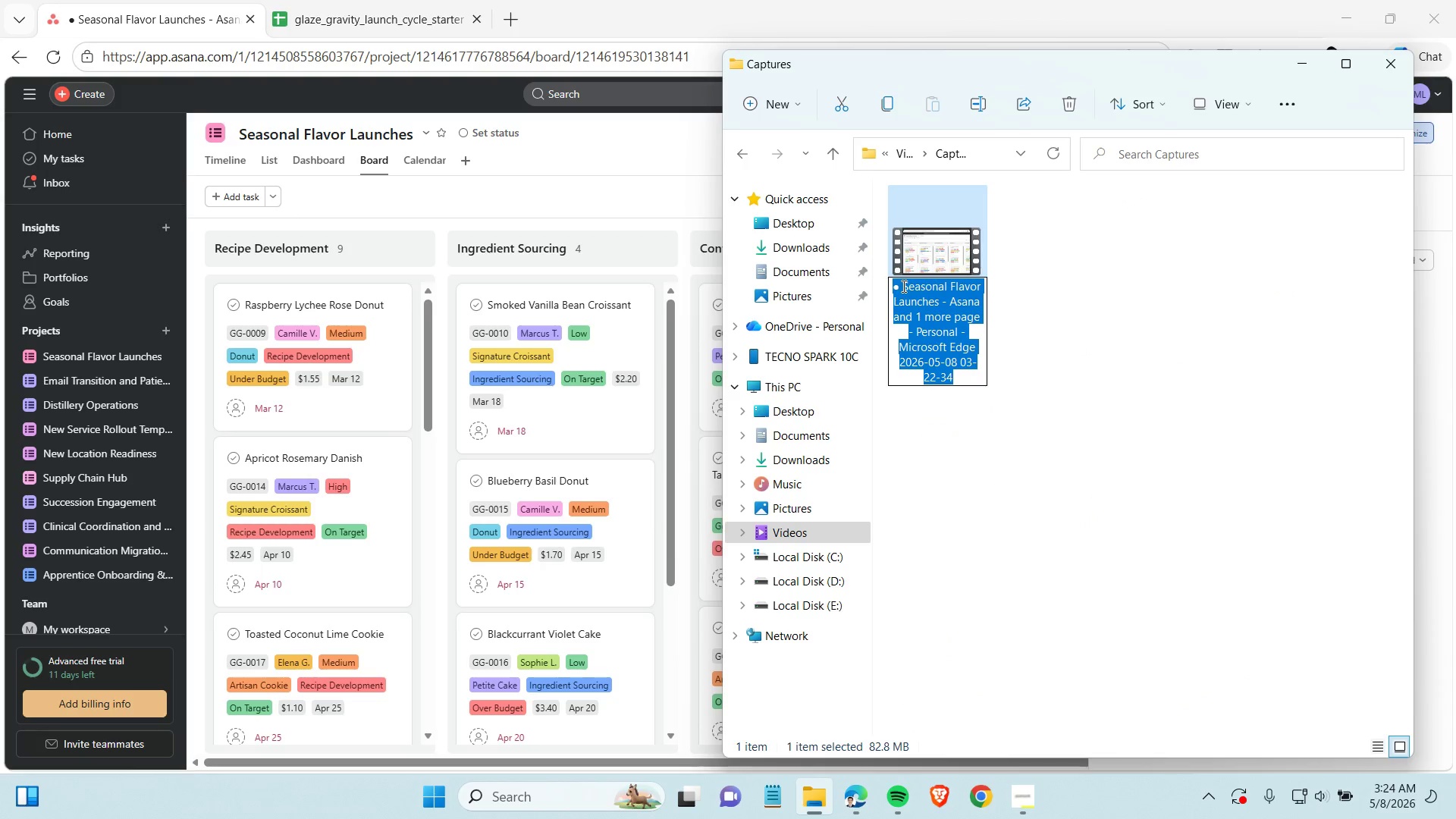 
left_click([904, 284])
 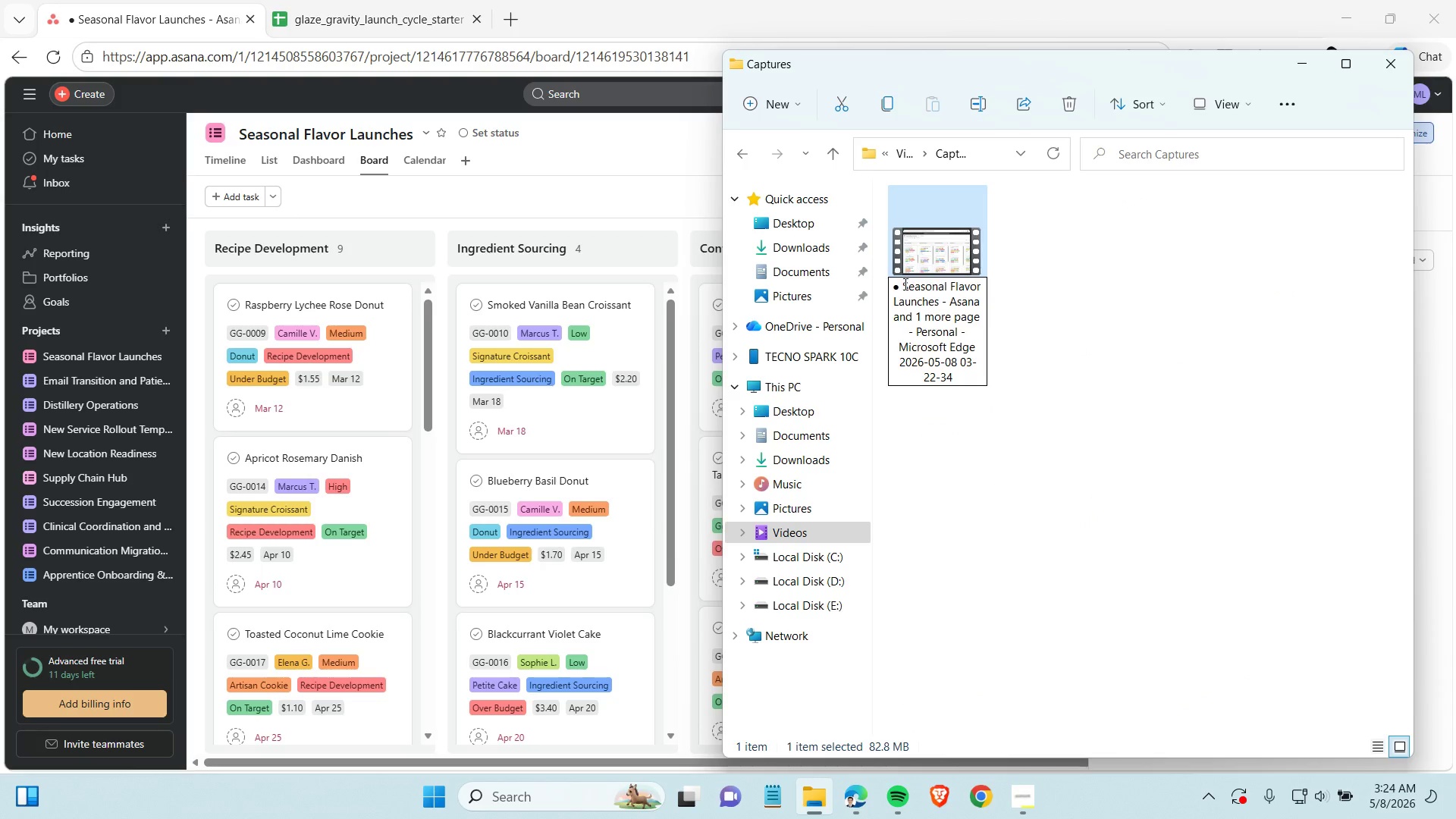 
key(Backspace)
key(Backspace)
key(Backspace)
type(ASANA SCREEN RECORDING WALKTHROUGH_)
 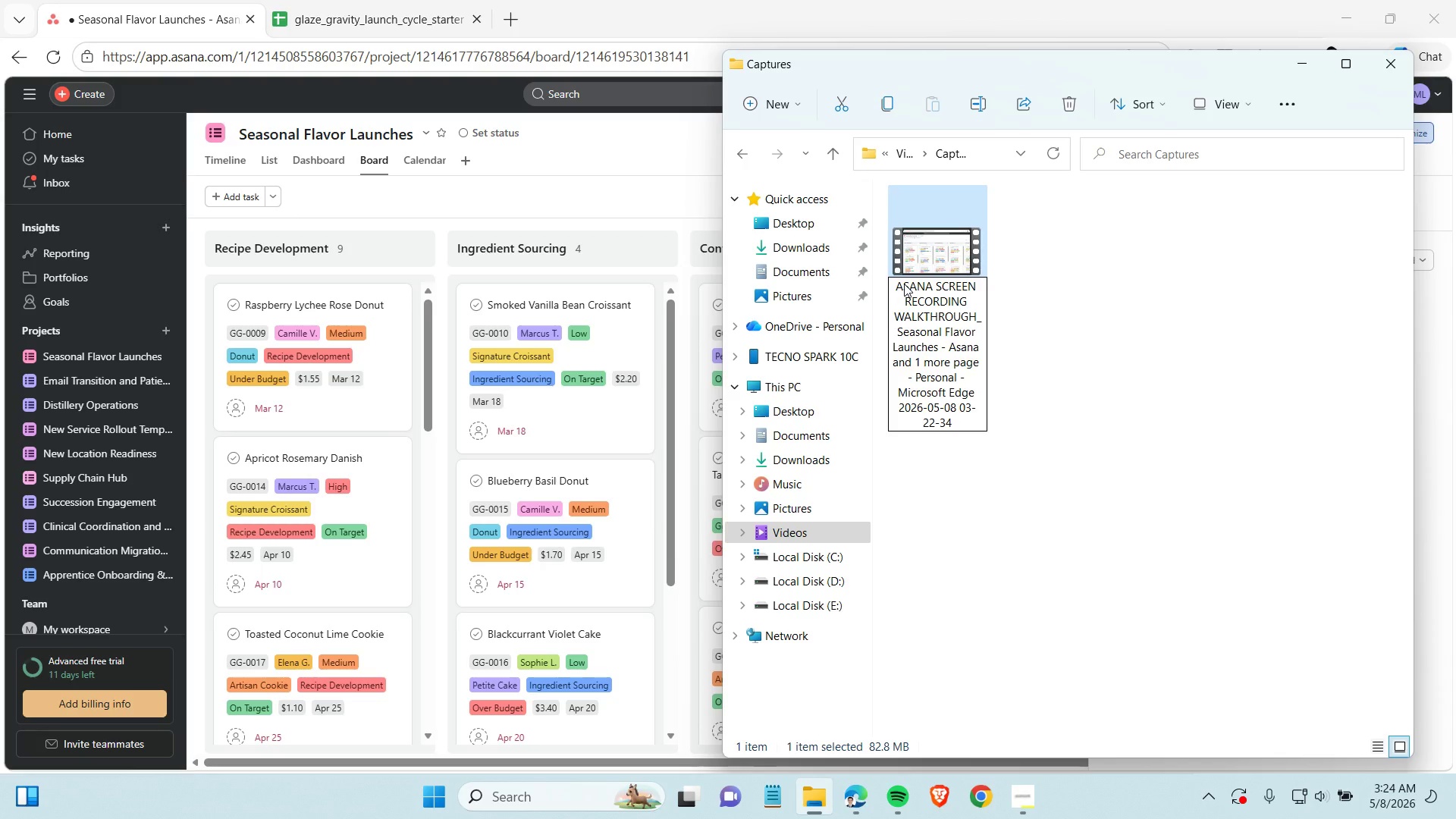 
key(Enter)
 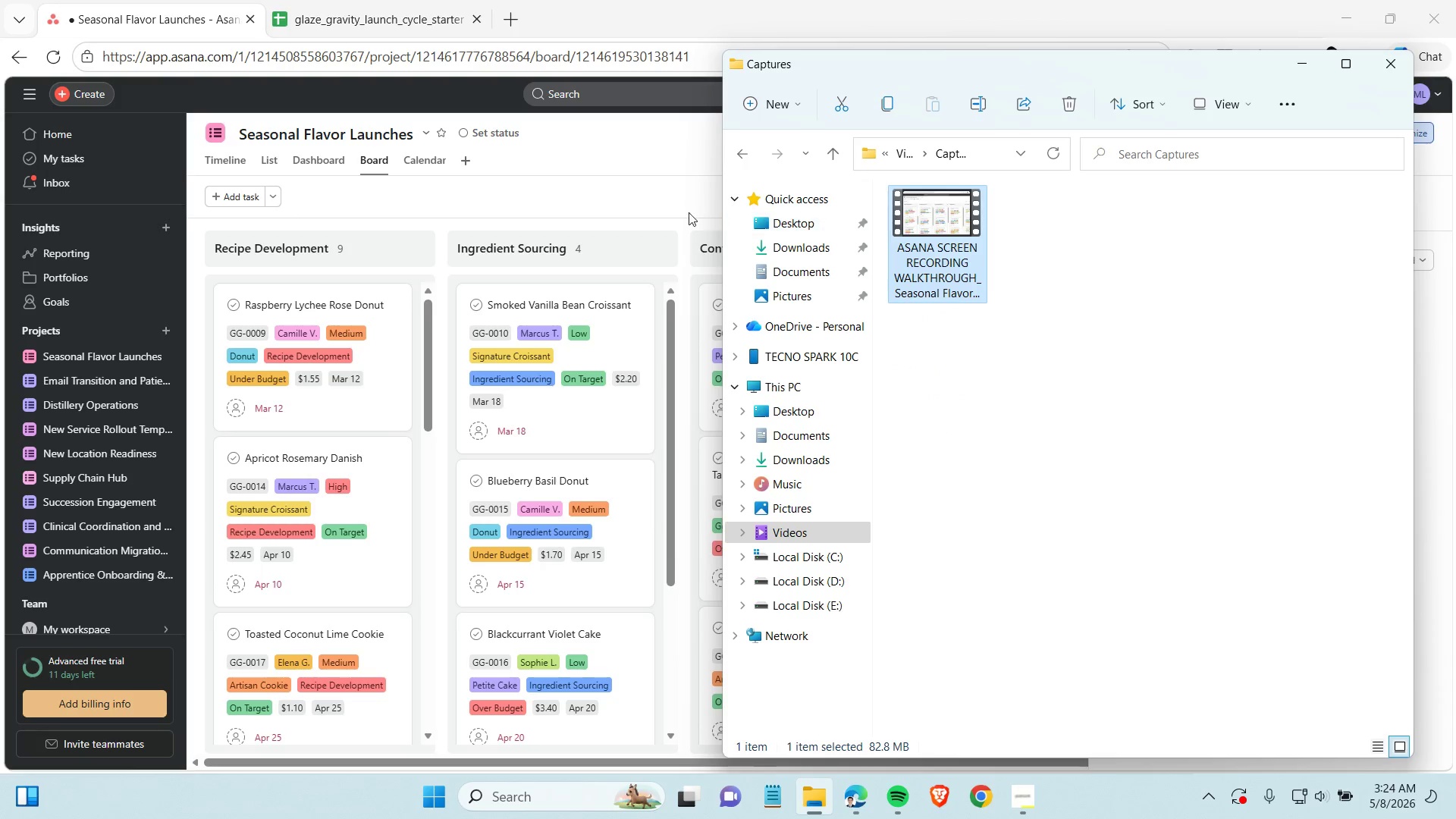 
left_click([651, 198])
 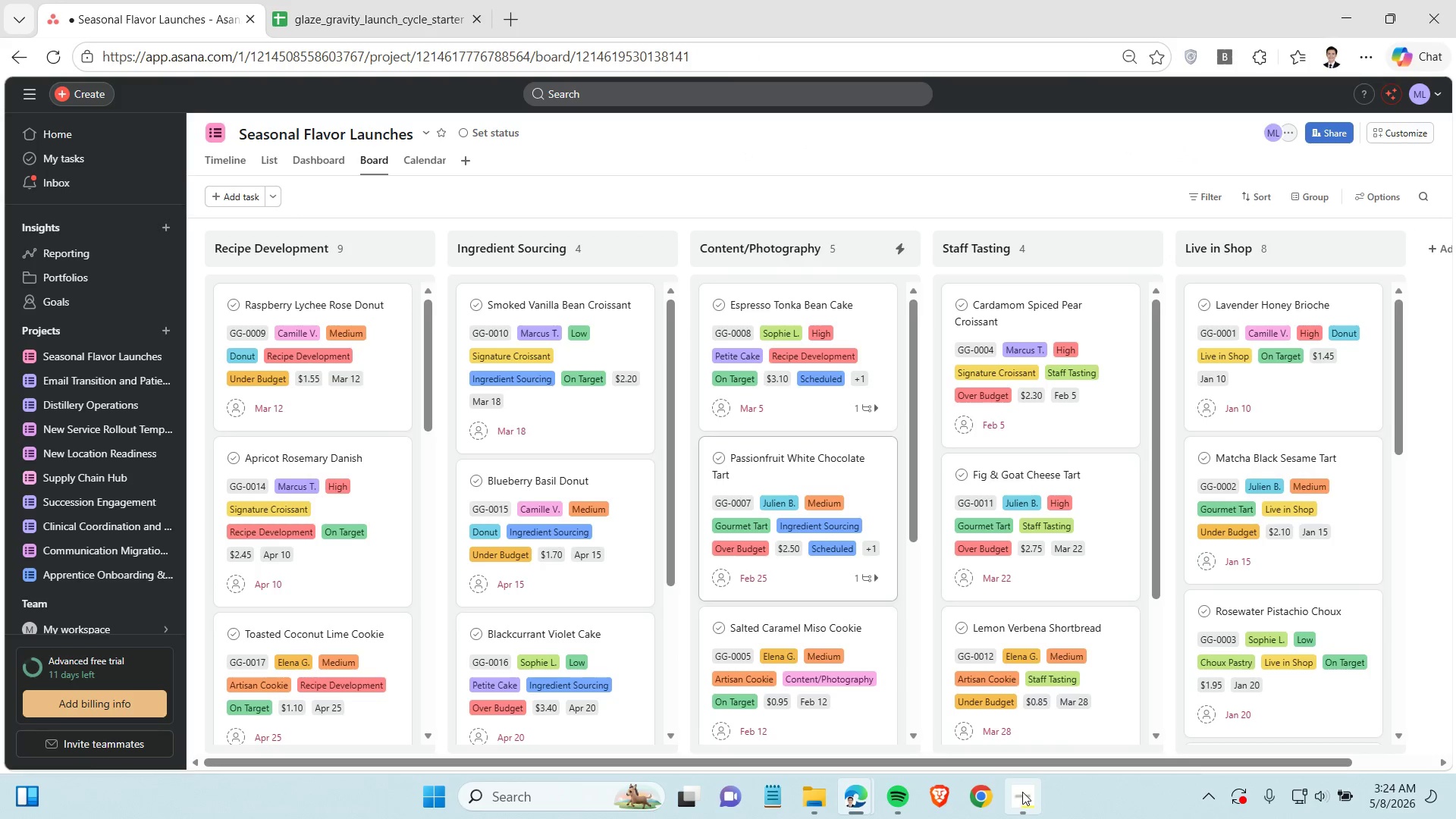 
left_click([1022, 792])